 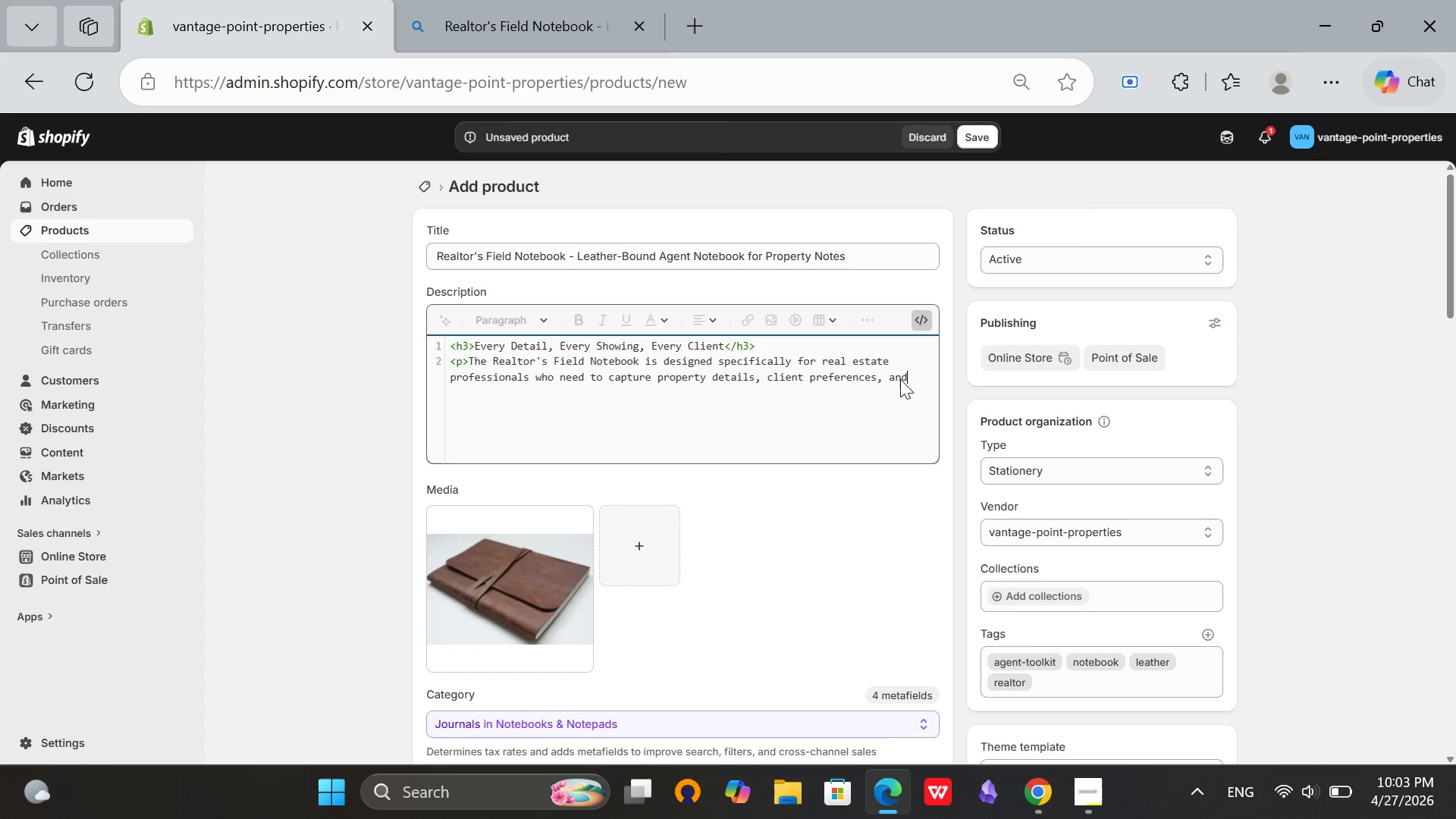 
type( showing feedback on the go. This leather-bound notebook fu)
key(Backspace)
type(its perfectly in a blazer pocket or handbag, ready for impromptu showings and client meetings<)
 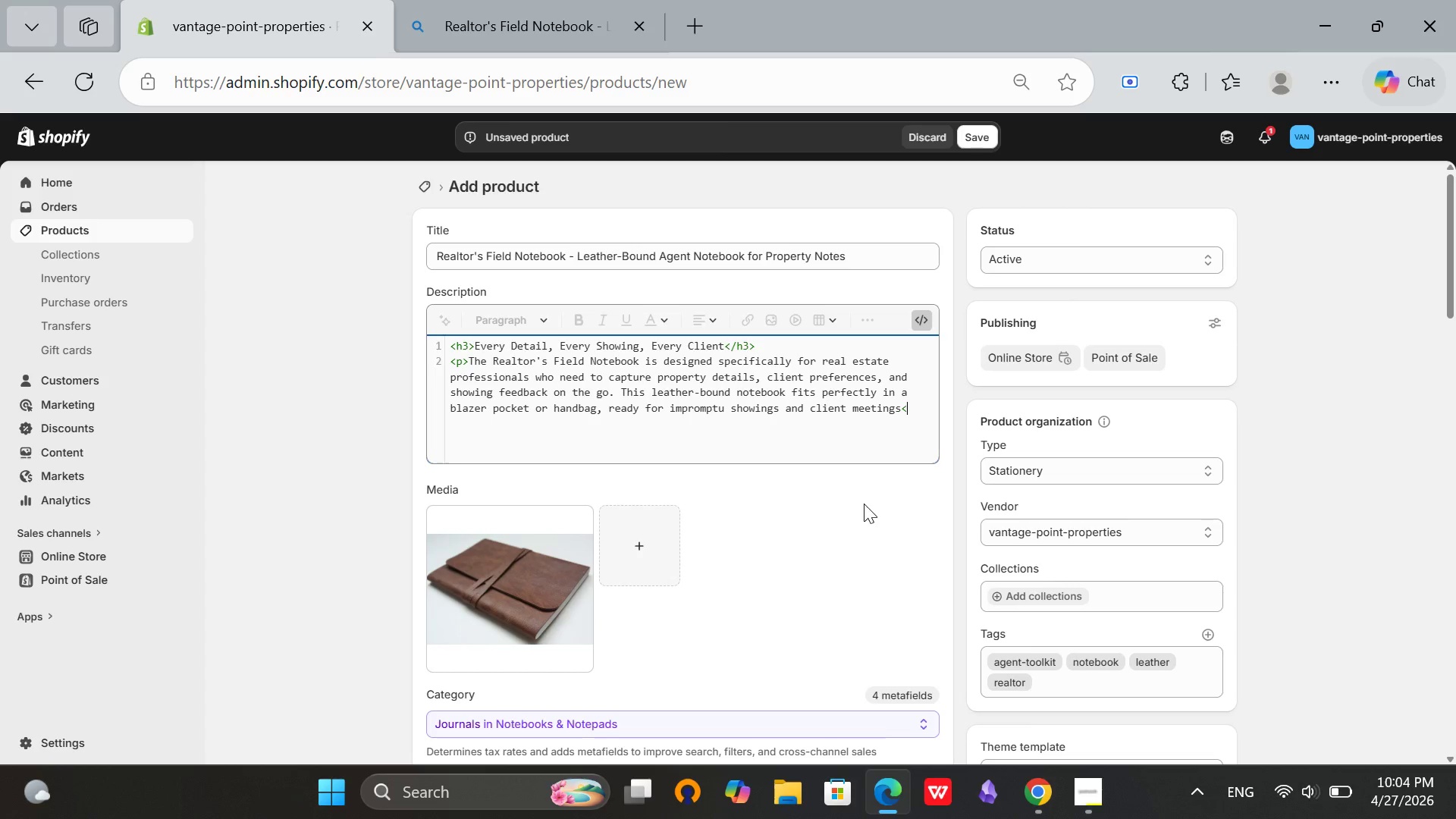 
key(ArrowLeft)
 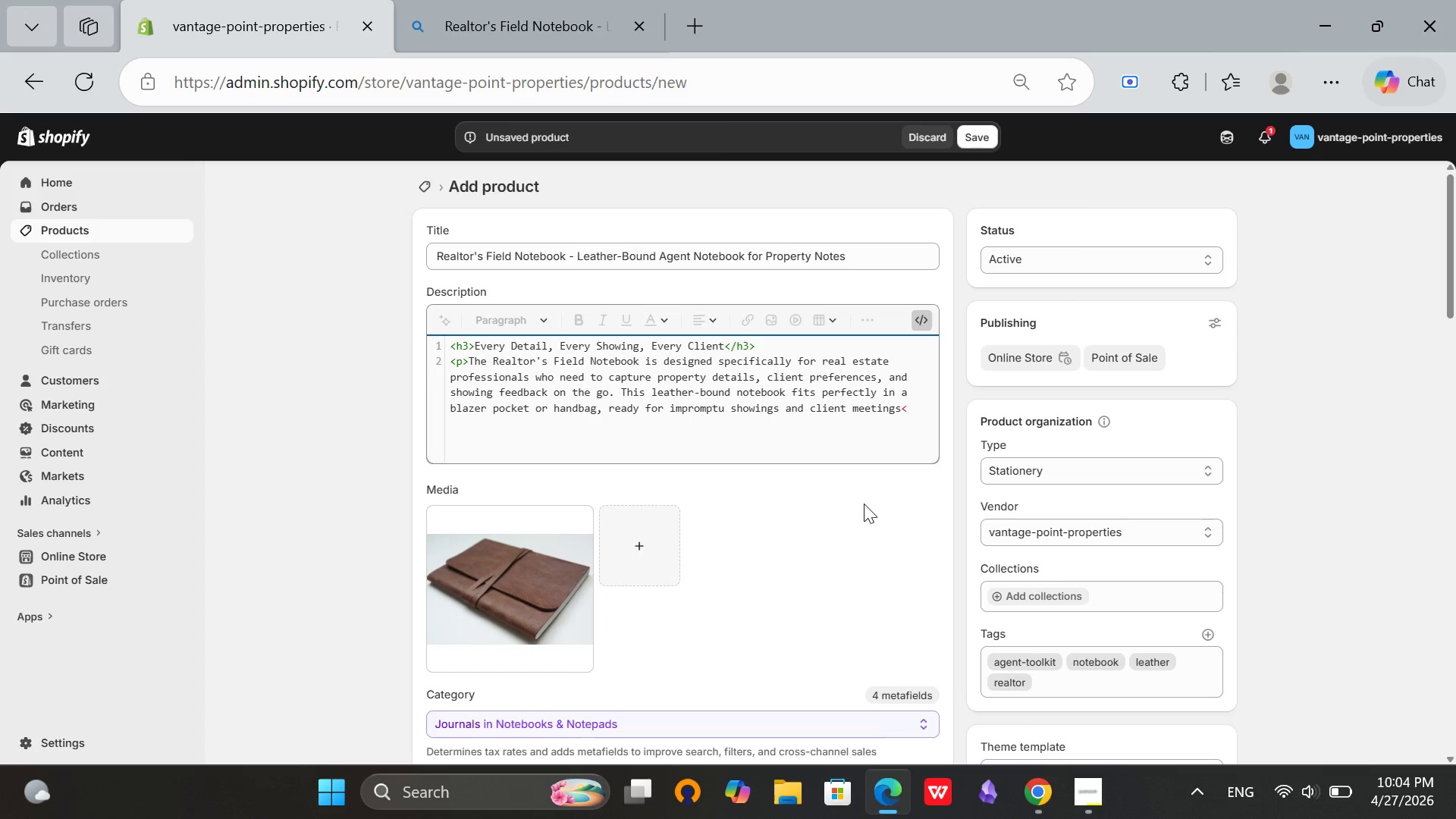 
key(Period)
 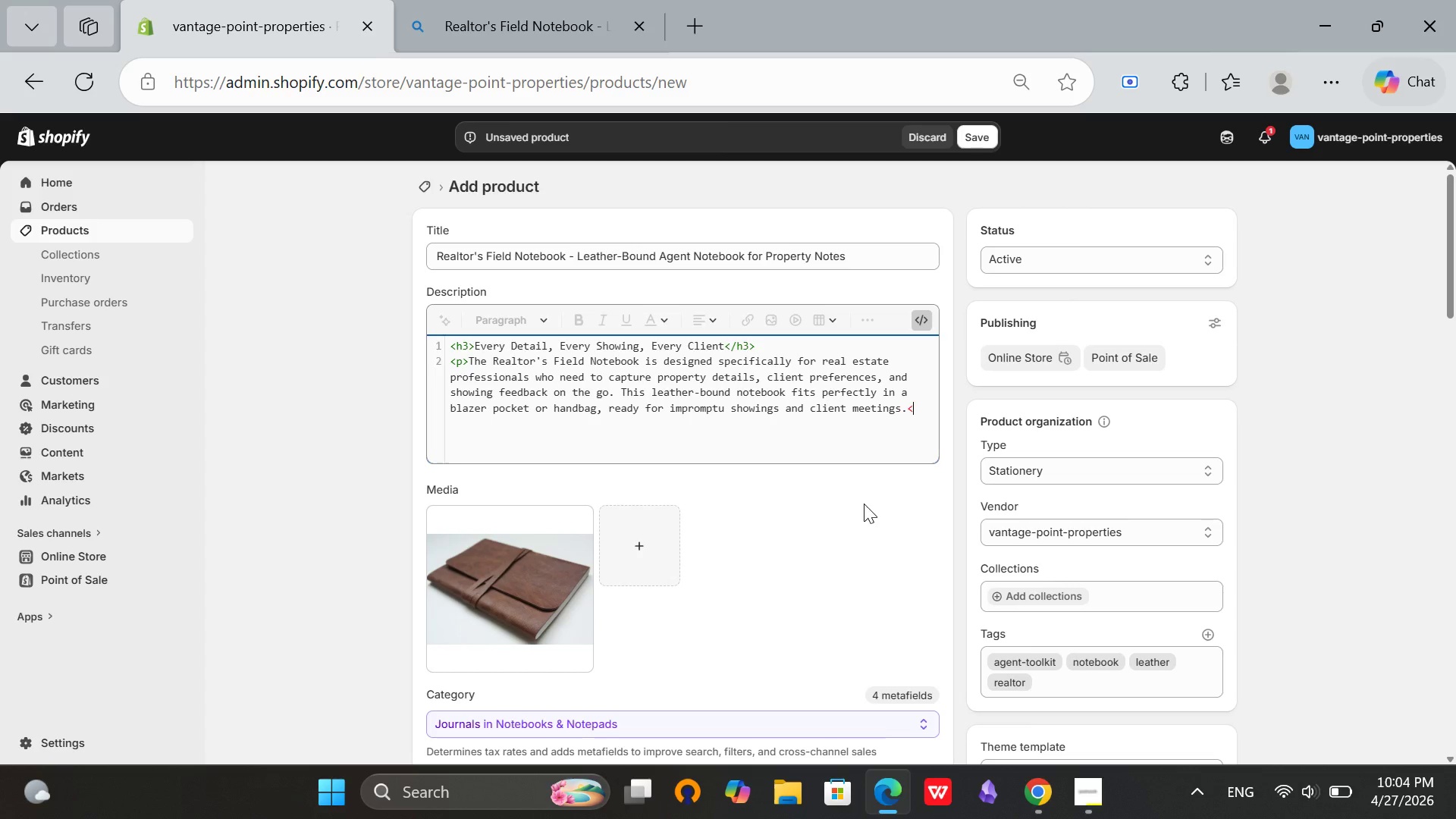 
key(ArrowRight)
 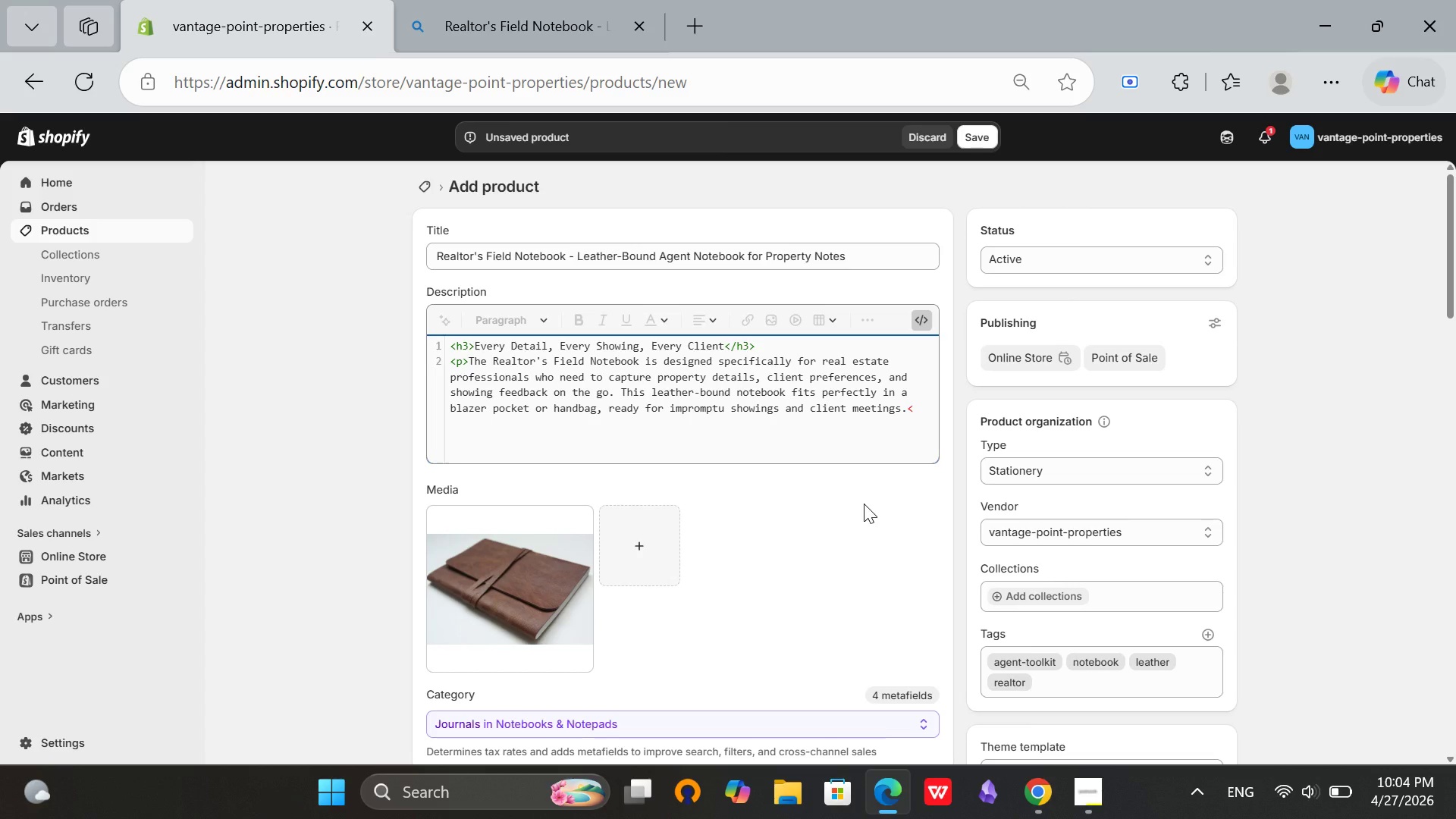 
key(Slash)
 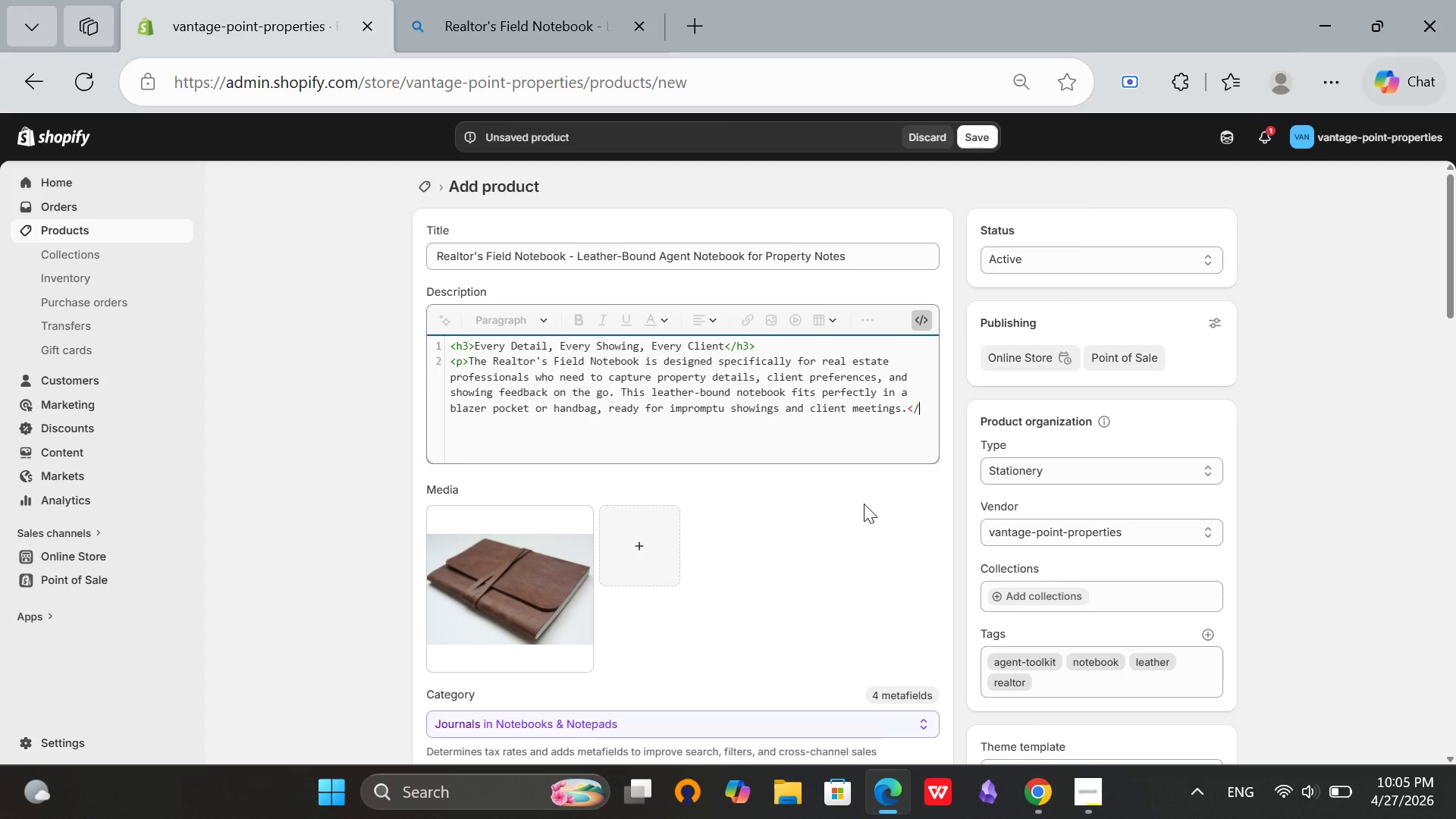 
key(P)
 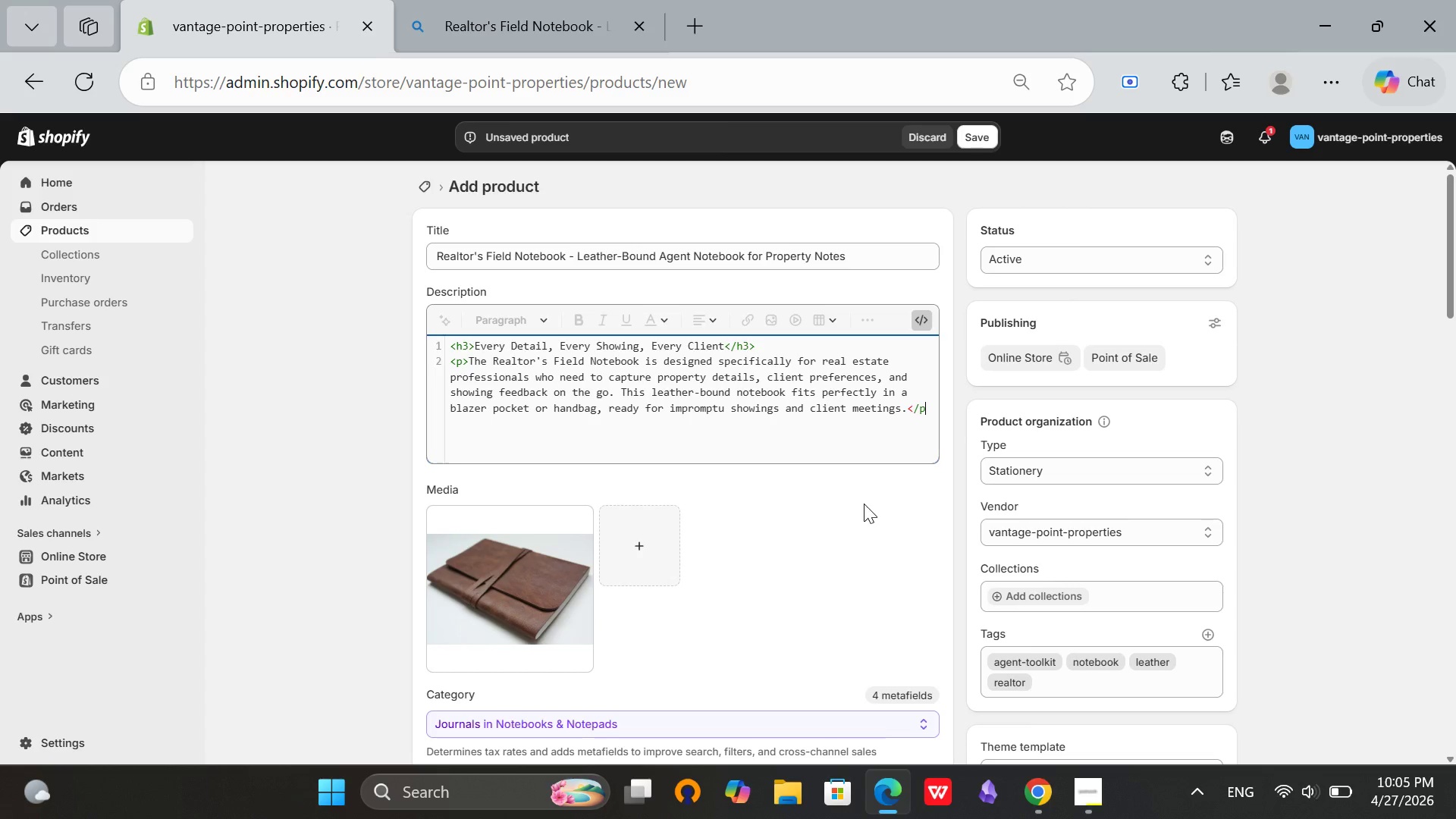 
key(Shift+ShiftRight)
 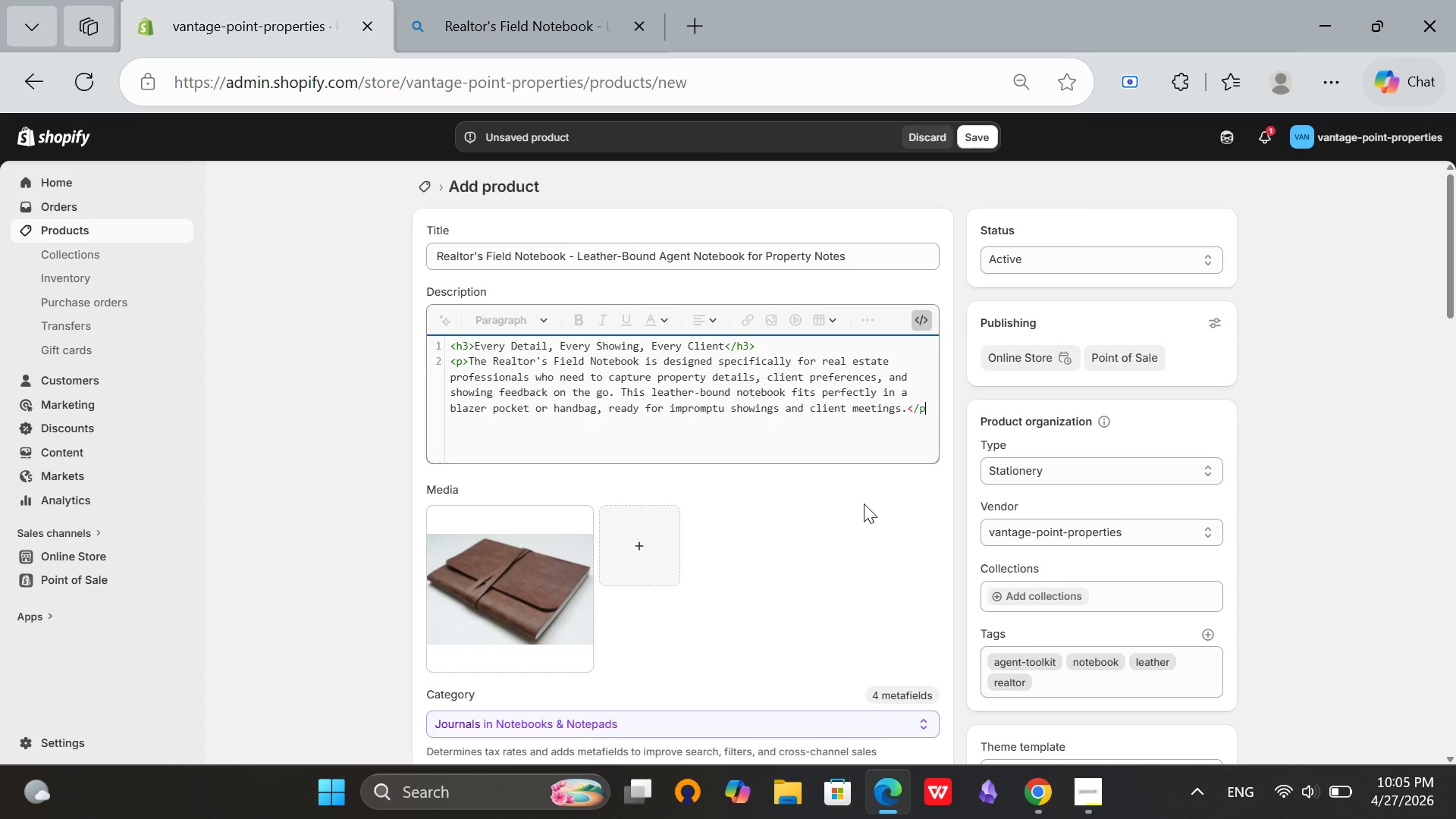 
key(Shift+Period)
 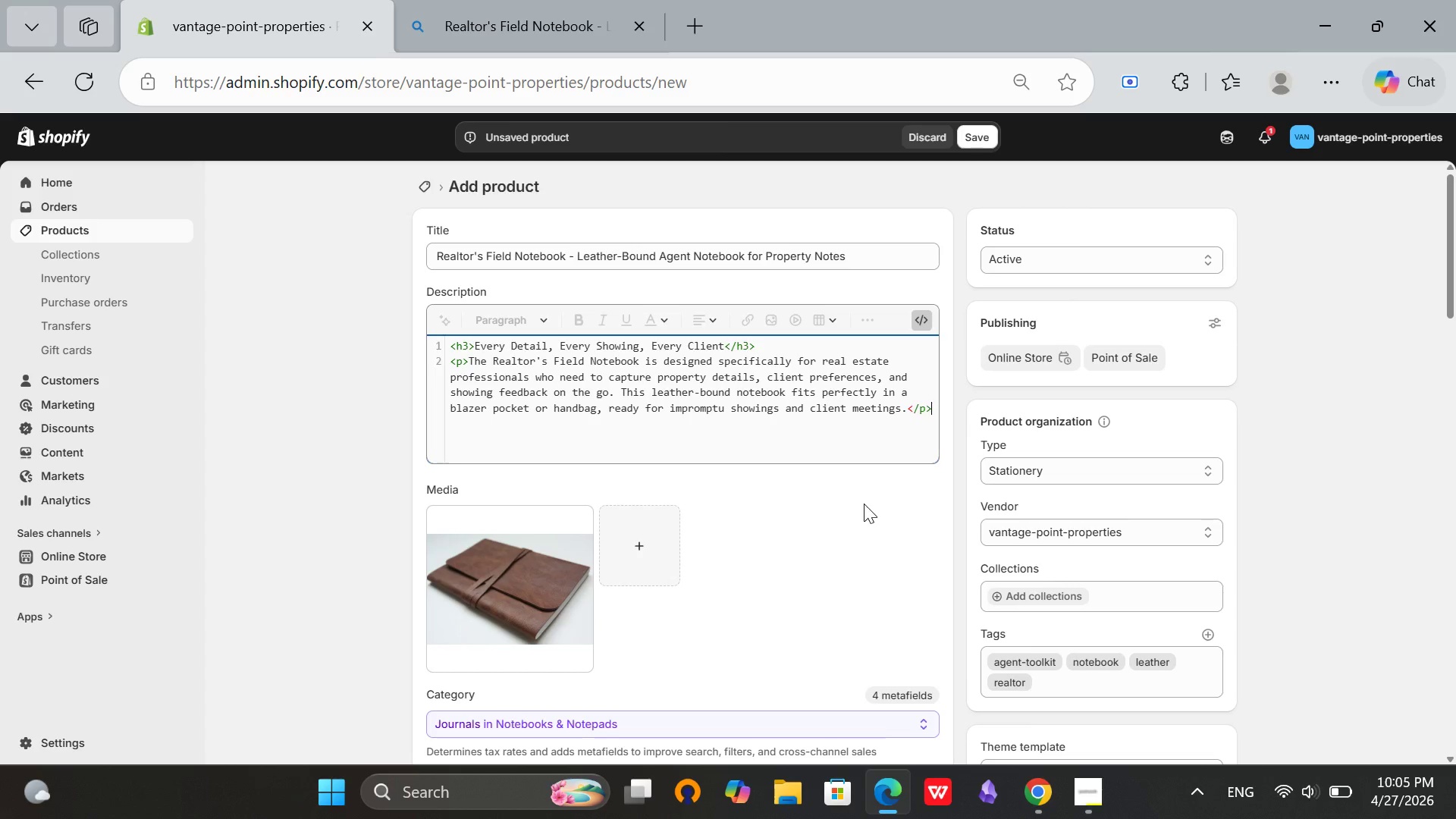 
key(Enter)
 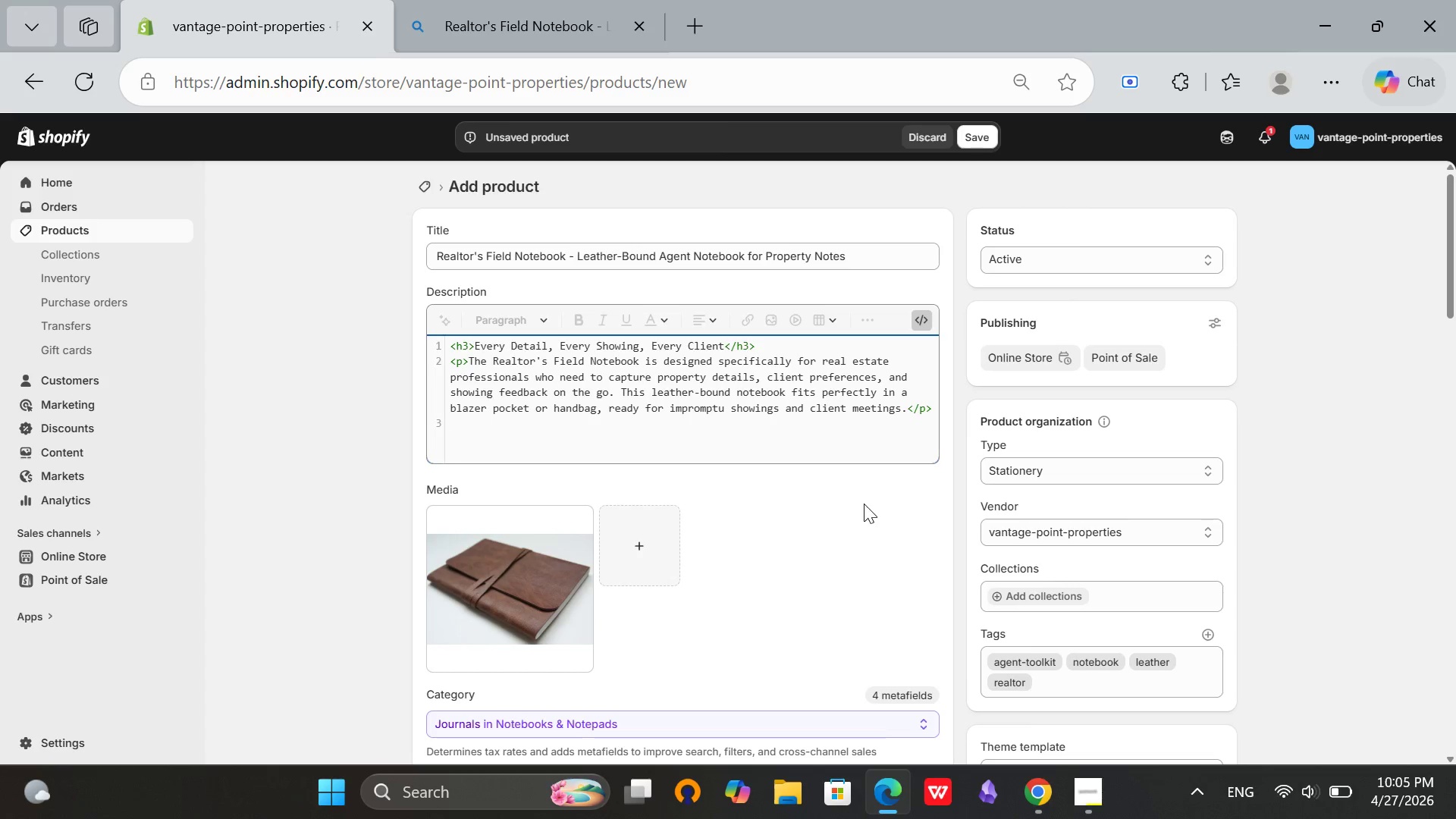 
type(<p>Crafted from genuine full-grain[Mute][Mute][Mute][Mute] [Mute][Mute]leather with)
 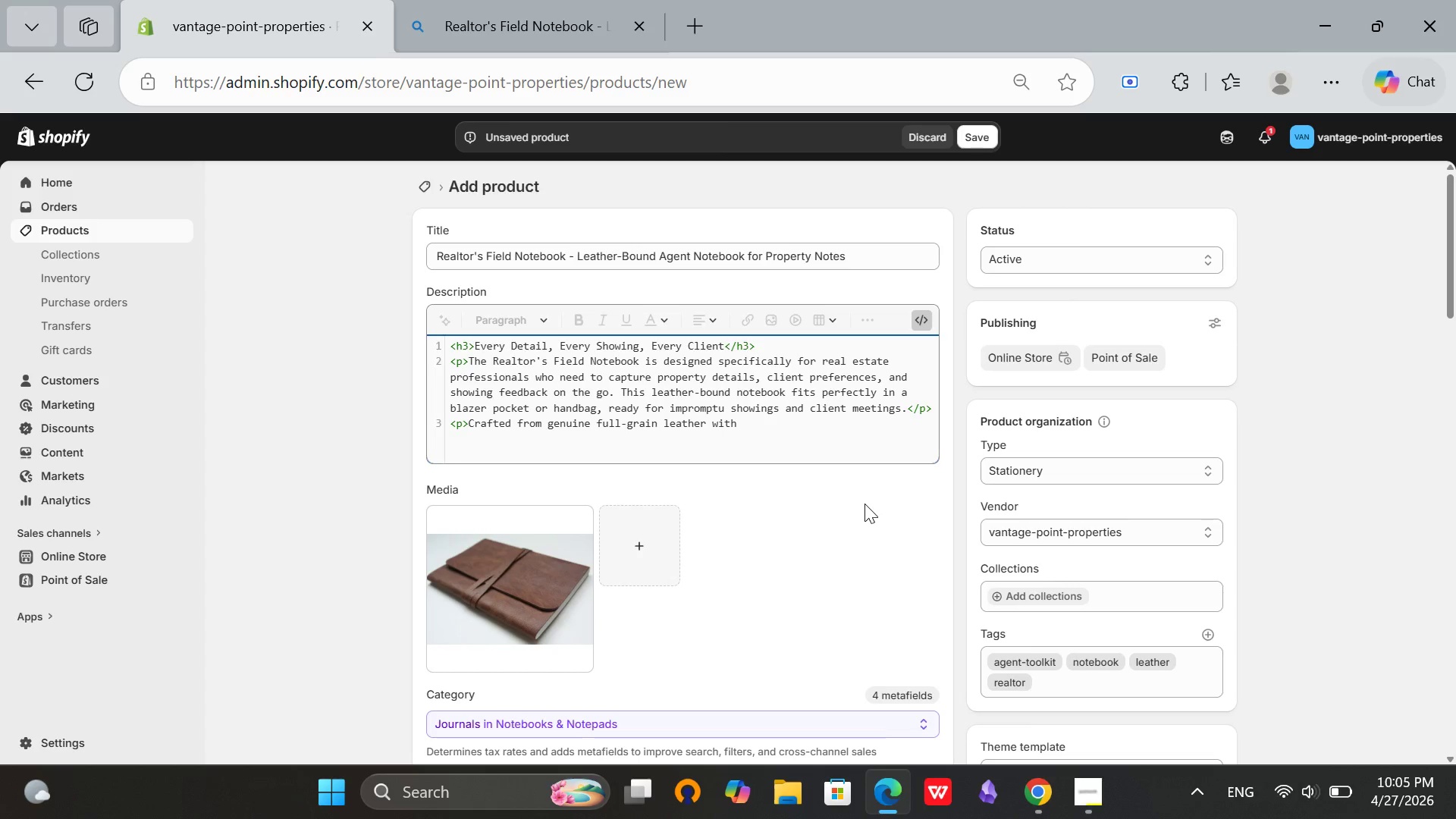 
type( stitched binding)
 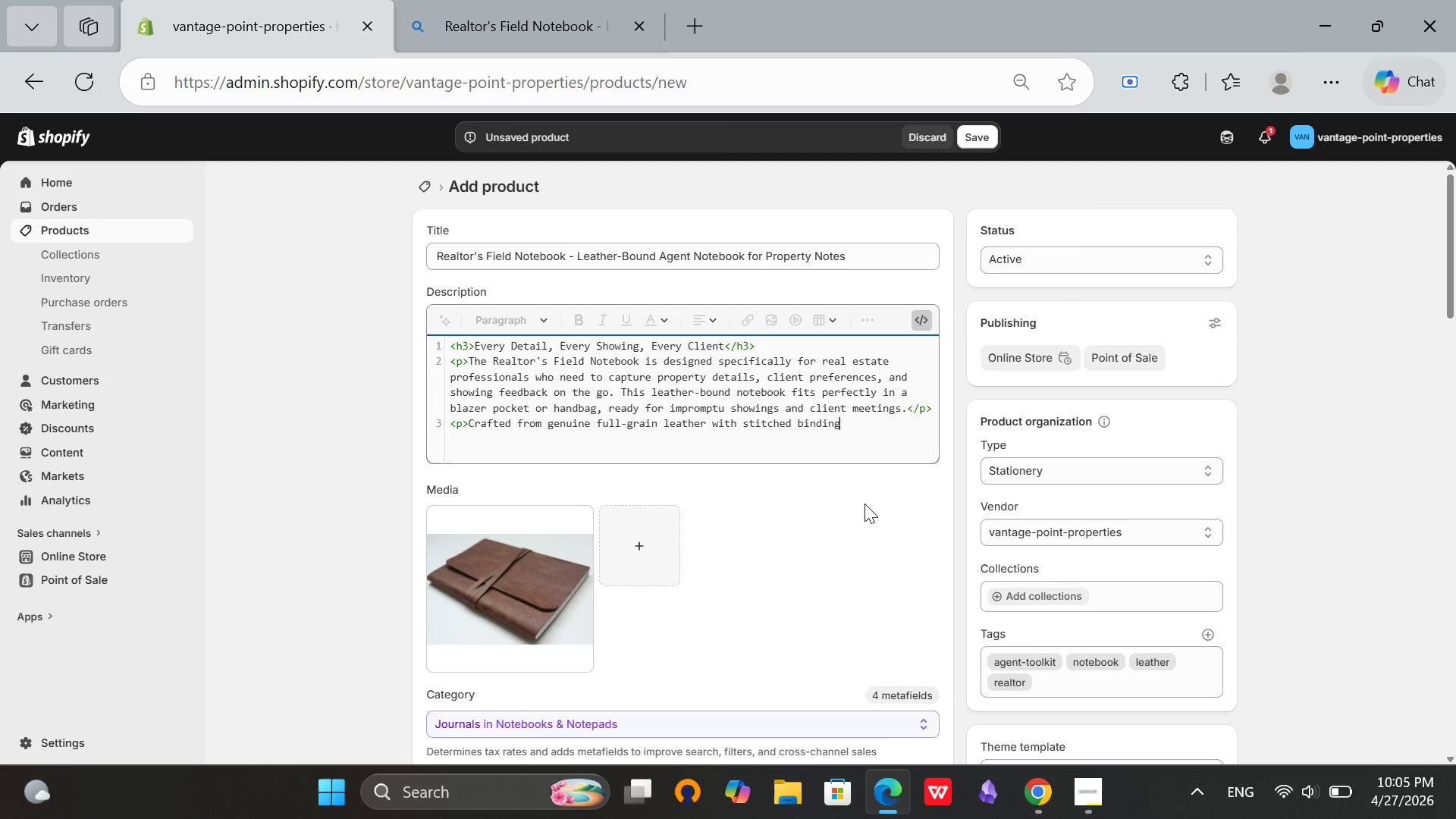 
wait(8.16)
 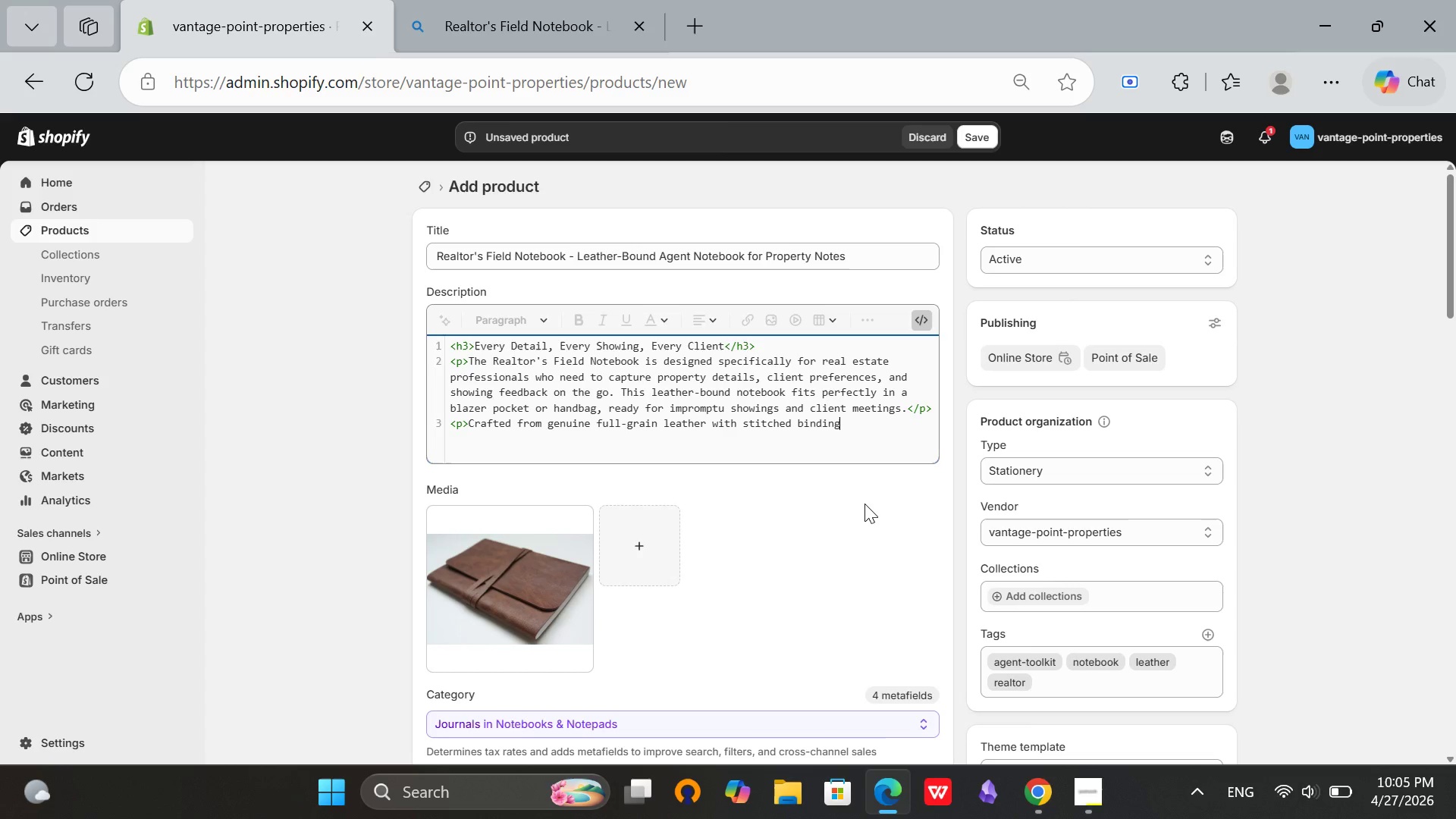 
type( and gold foil "Real Estate" )
 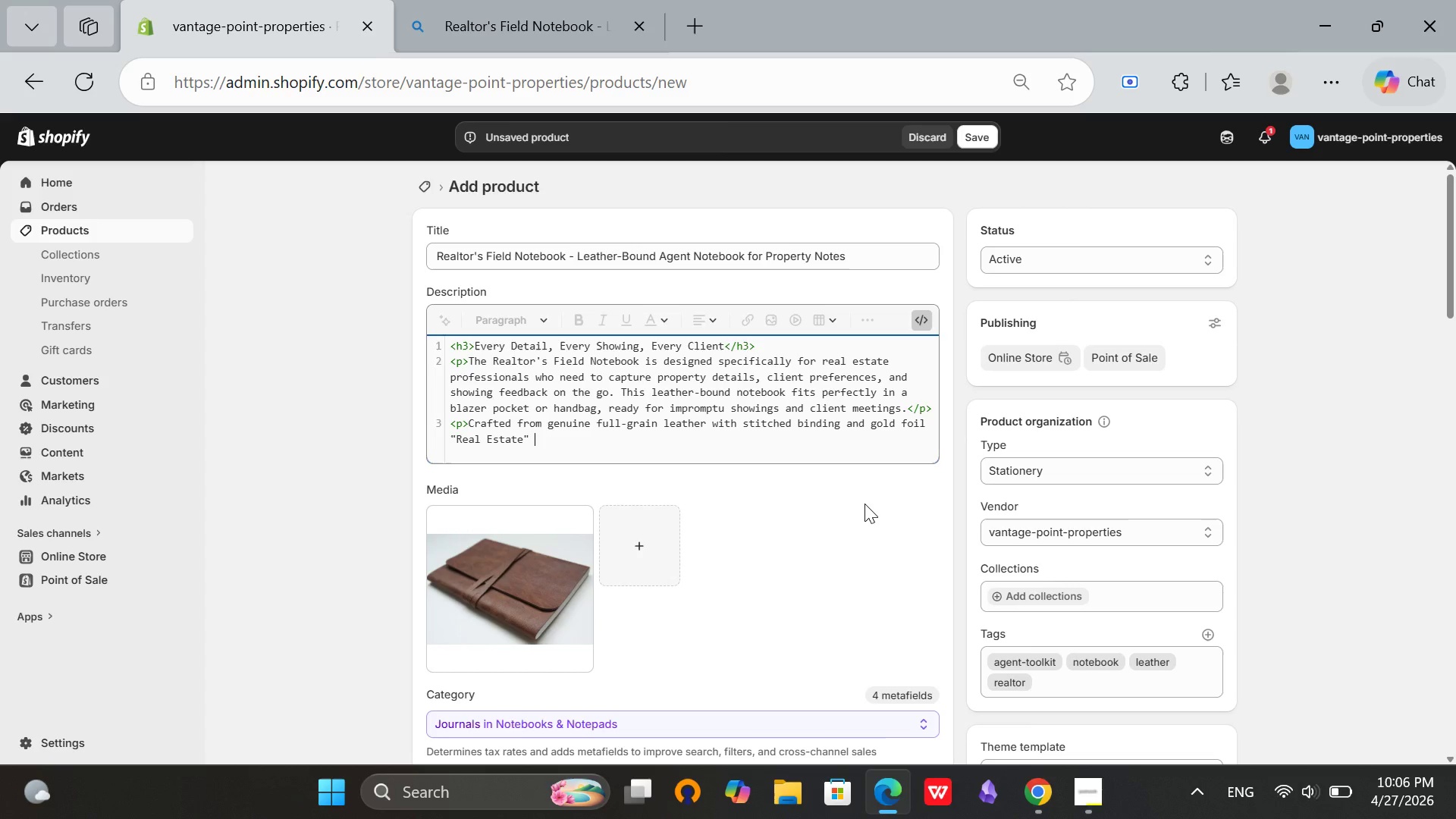 
type(imprint. Contans 120)
 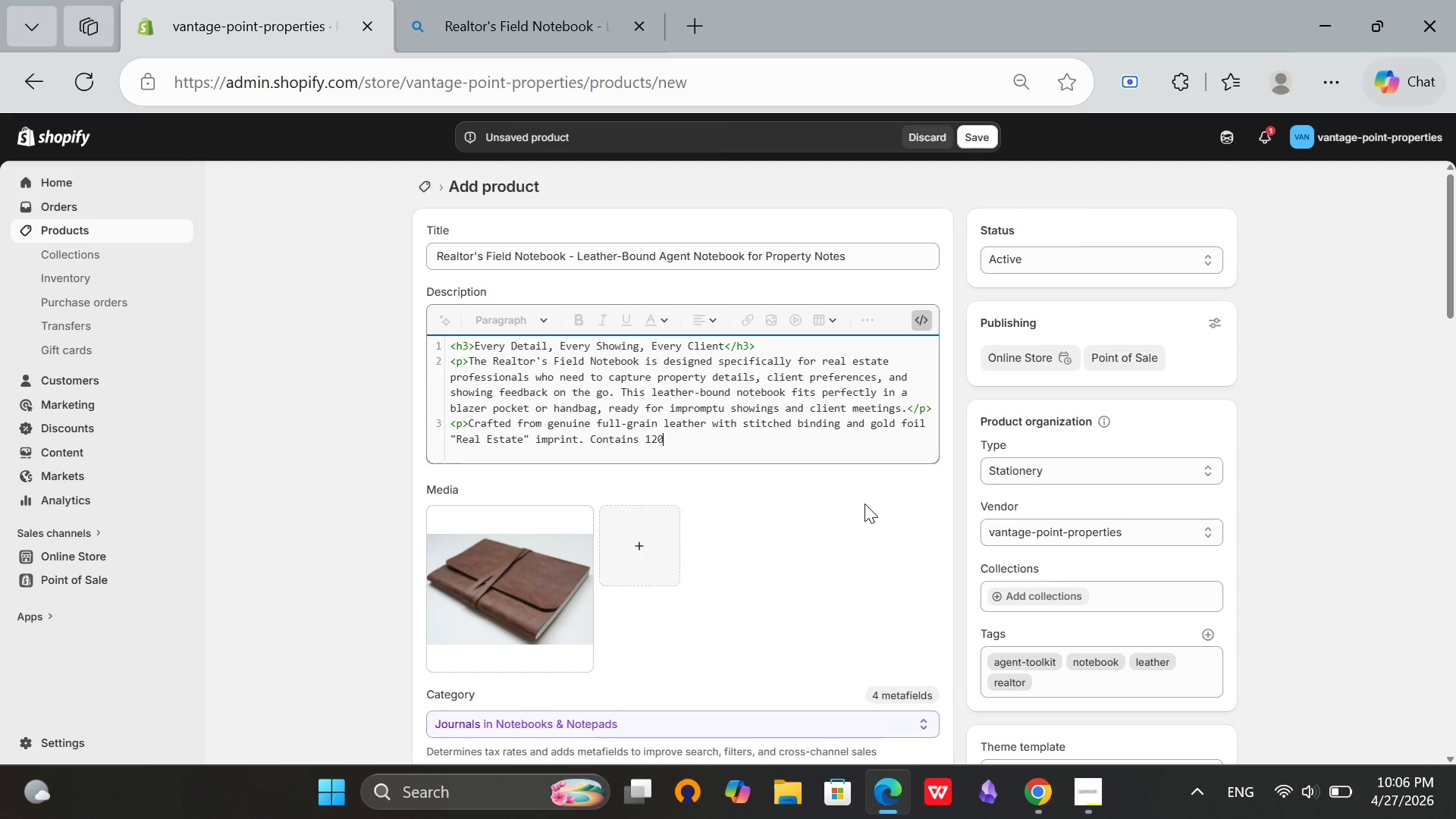 
type( pages of premium 120gsm paper marked with property[Mute][Mute][Mute])
 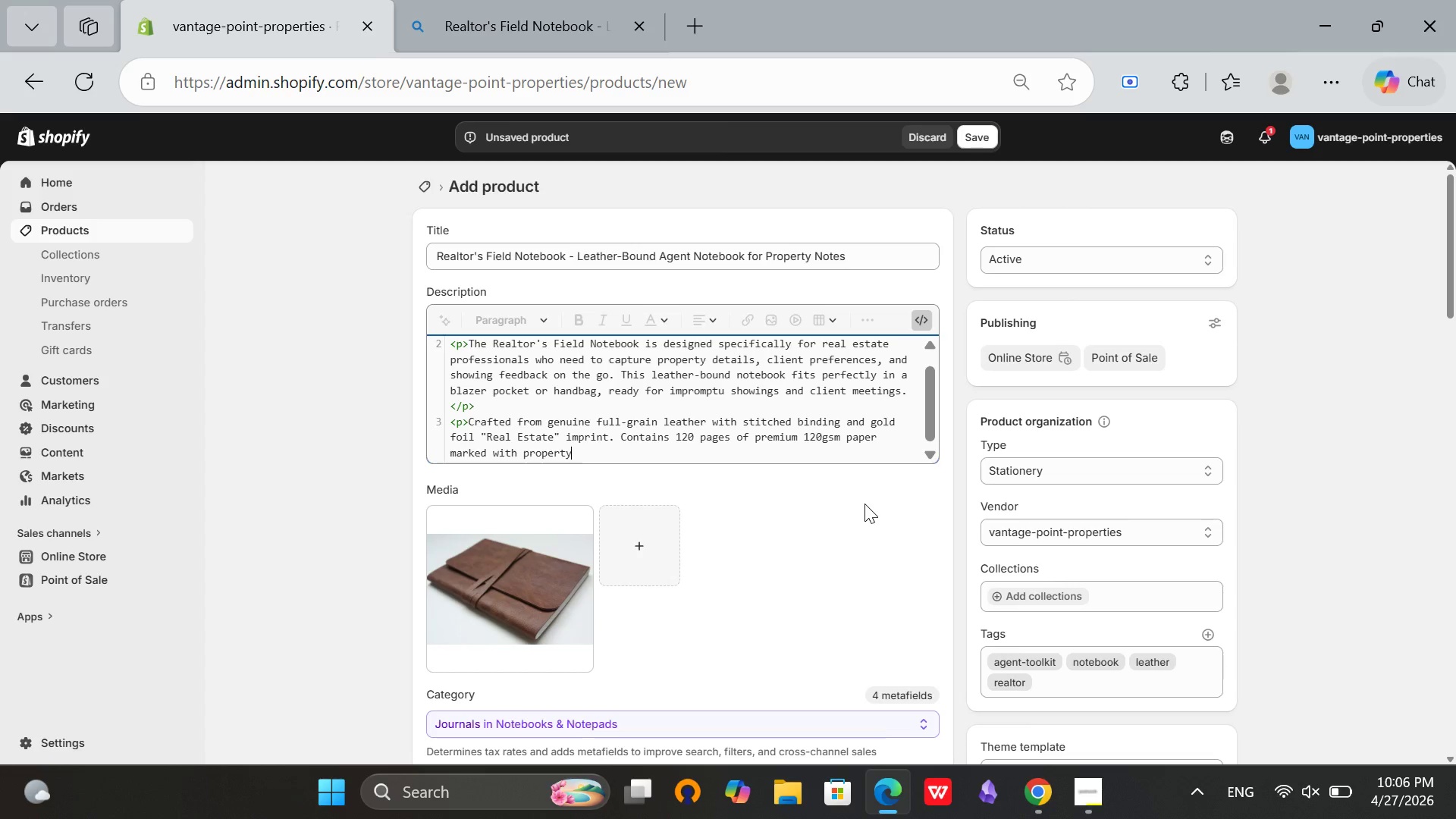 
wait(11.64)
 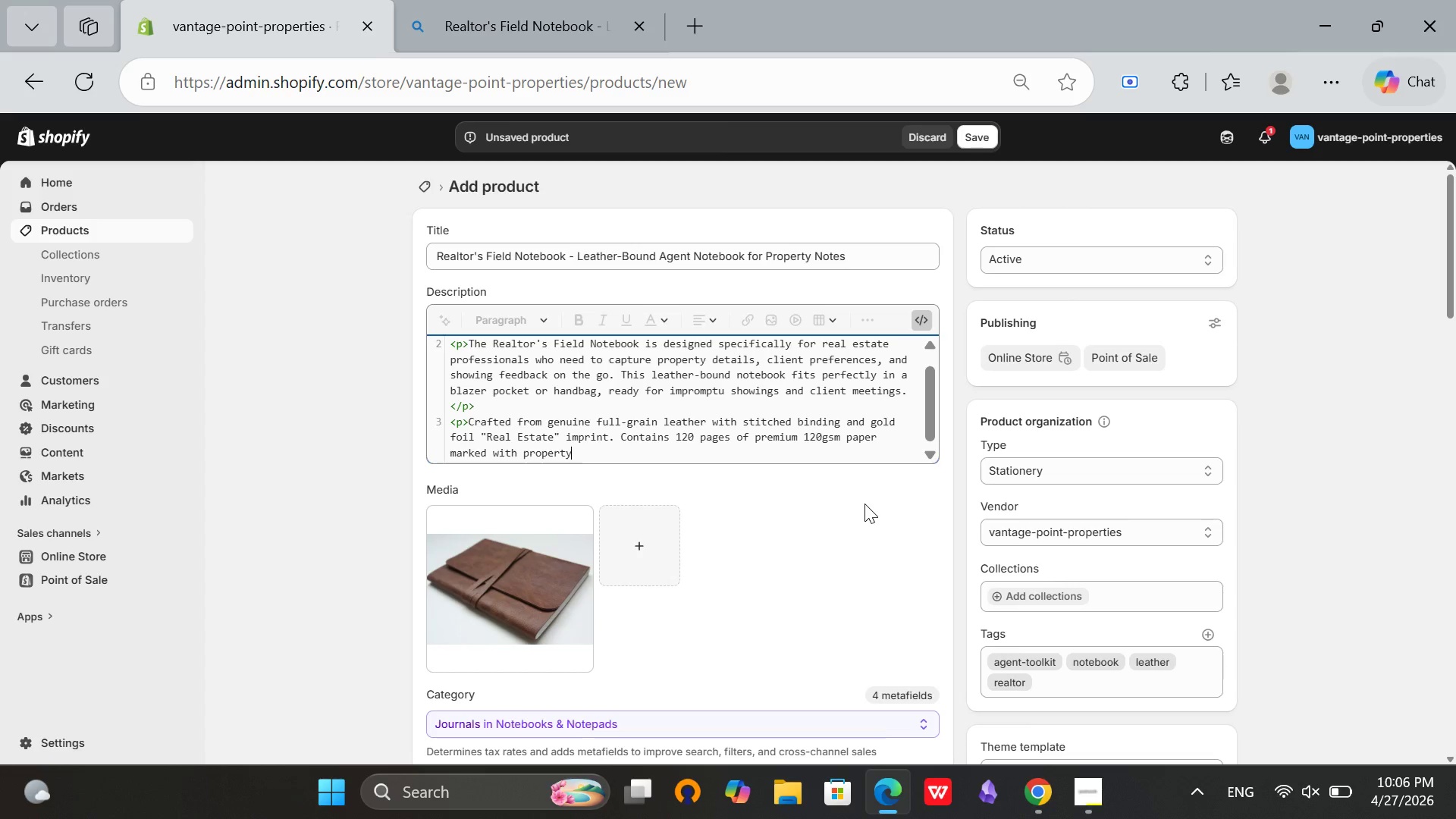 
key(Mute)
 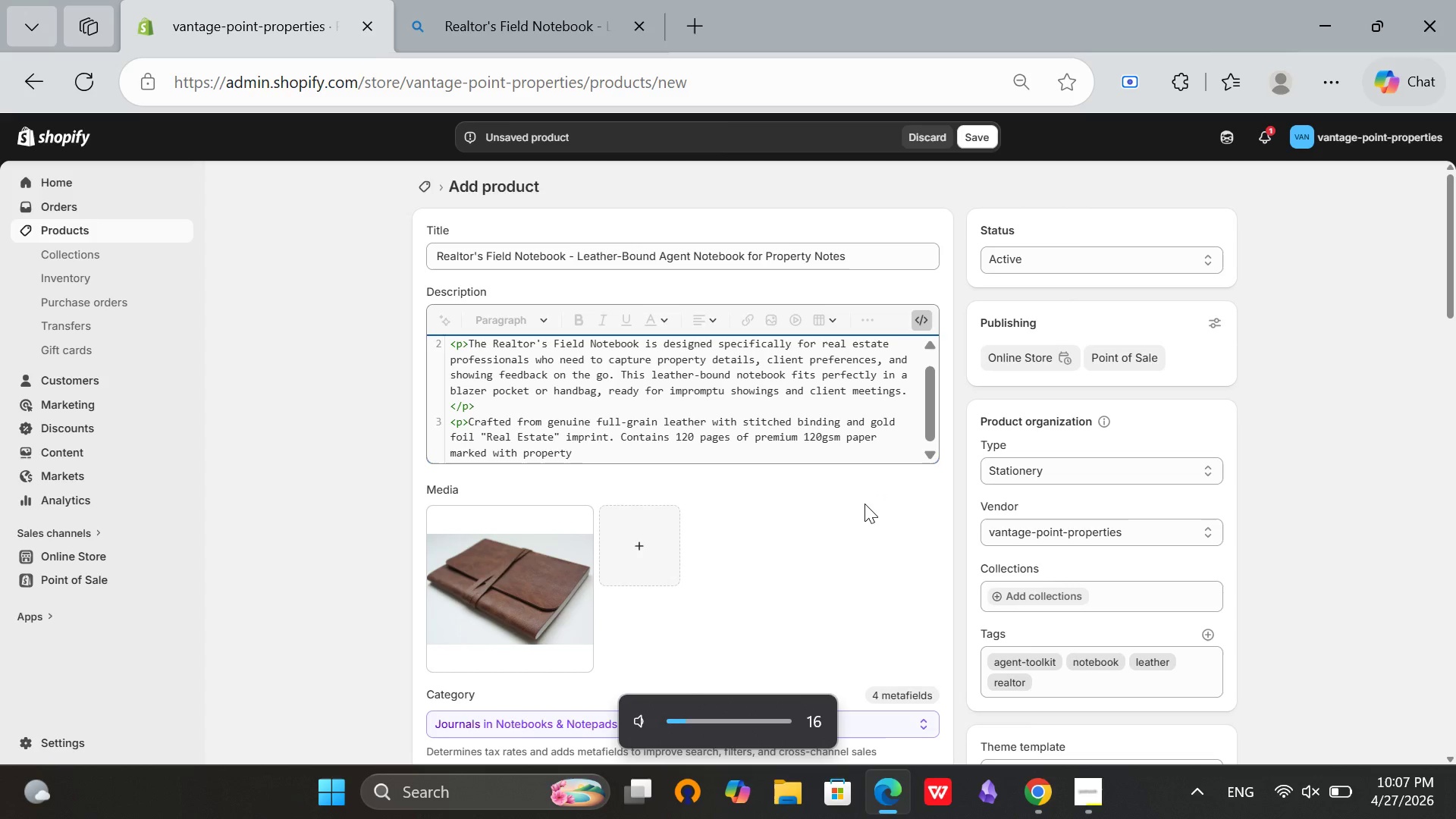 
key(Mute)
 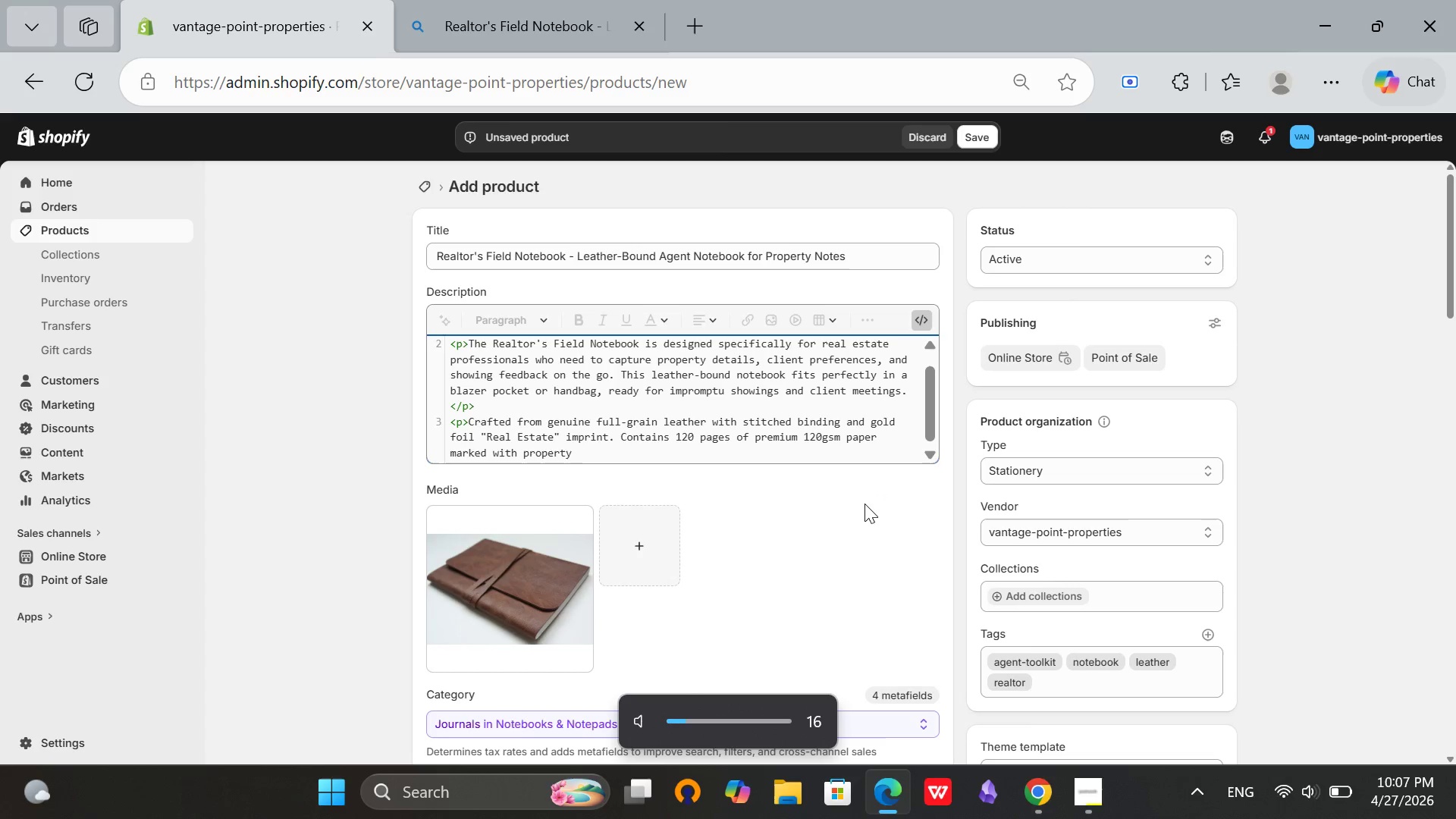 
key(Mute)
 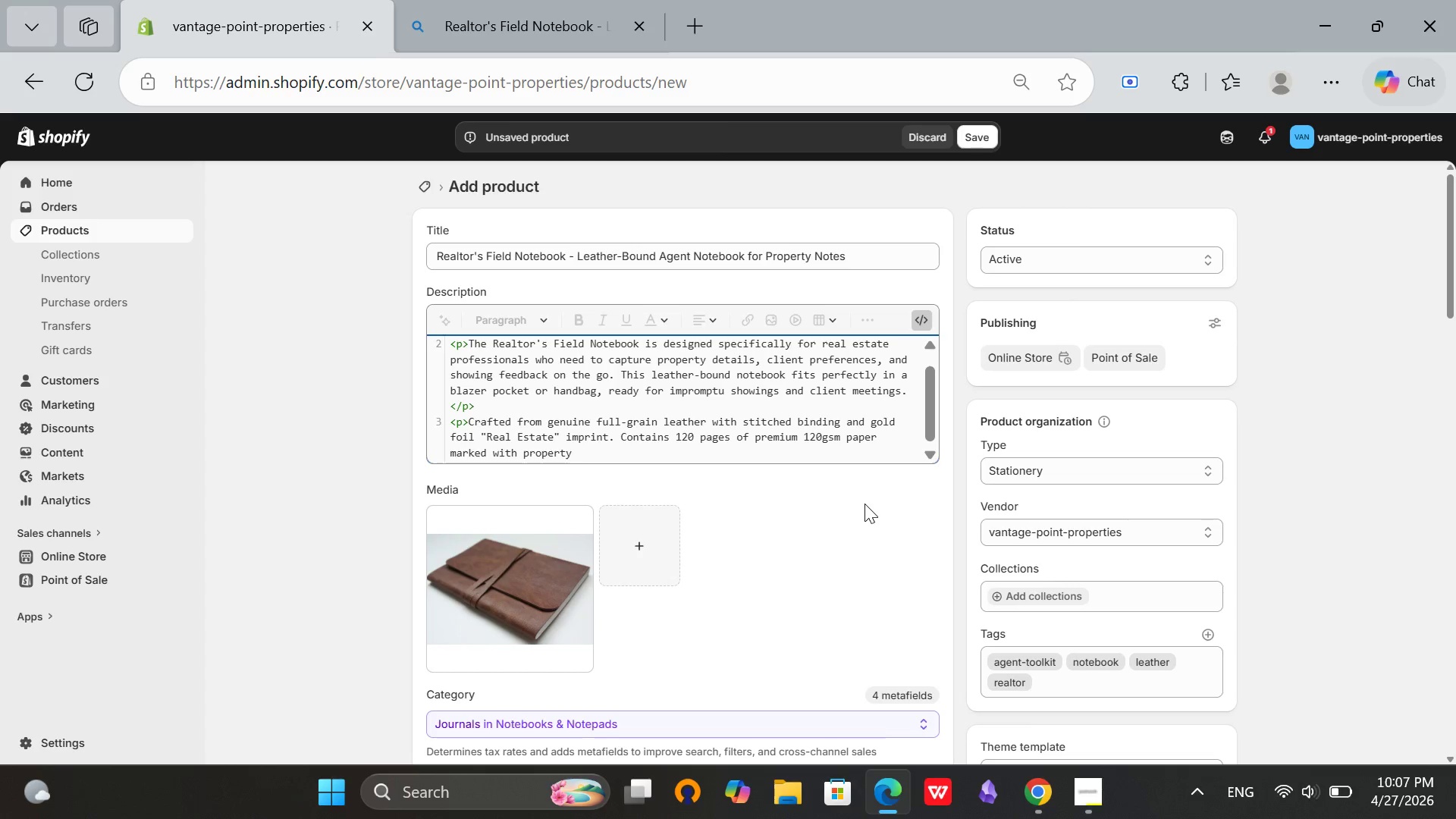 
type( showings tracker, space for client notes, and quick-ref)
 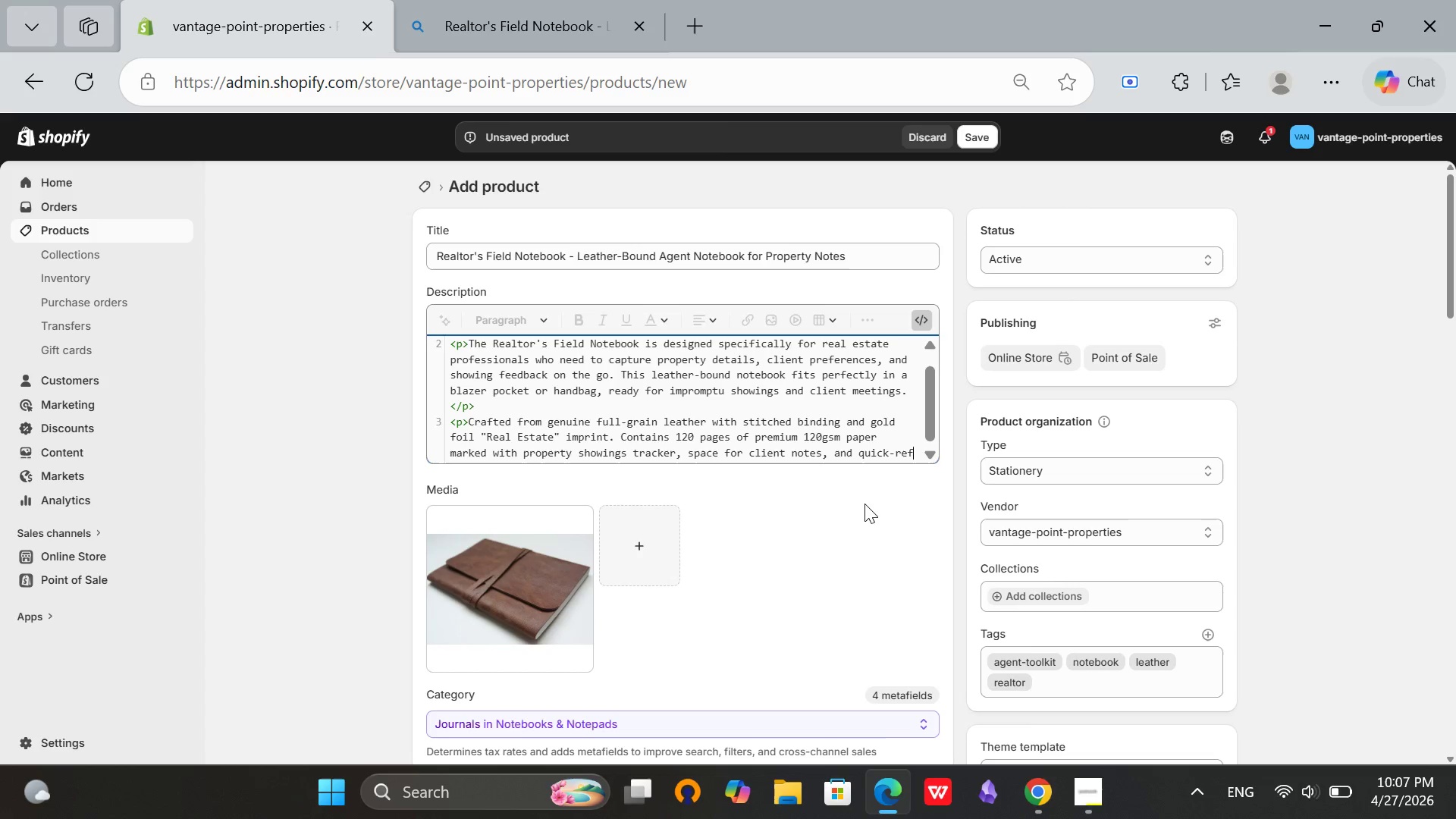 
type(erence mortgage calculator inside back cover. Refillable design means the leathe)
 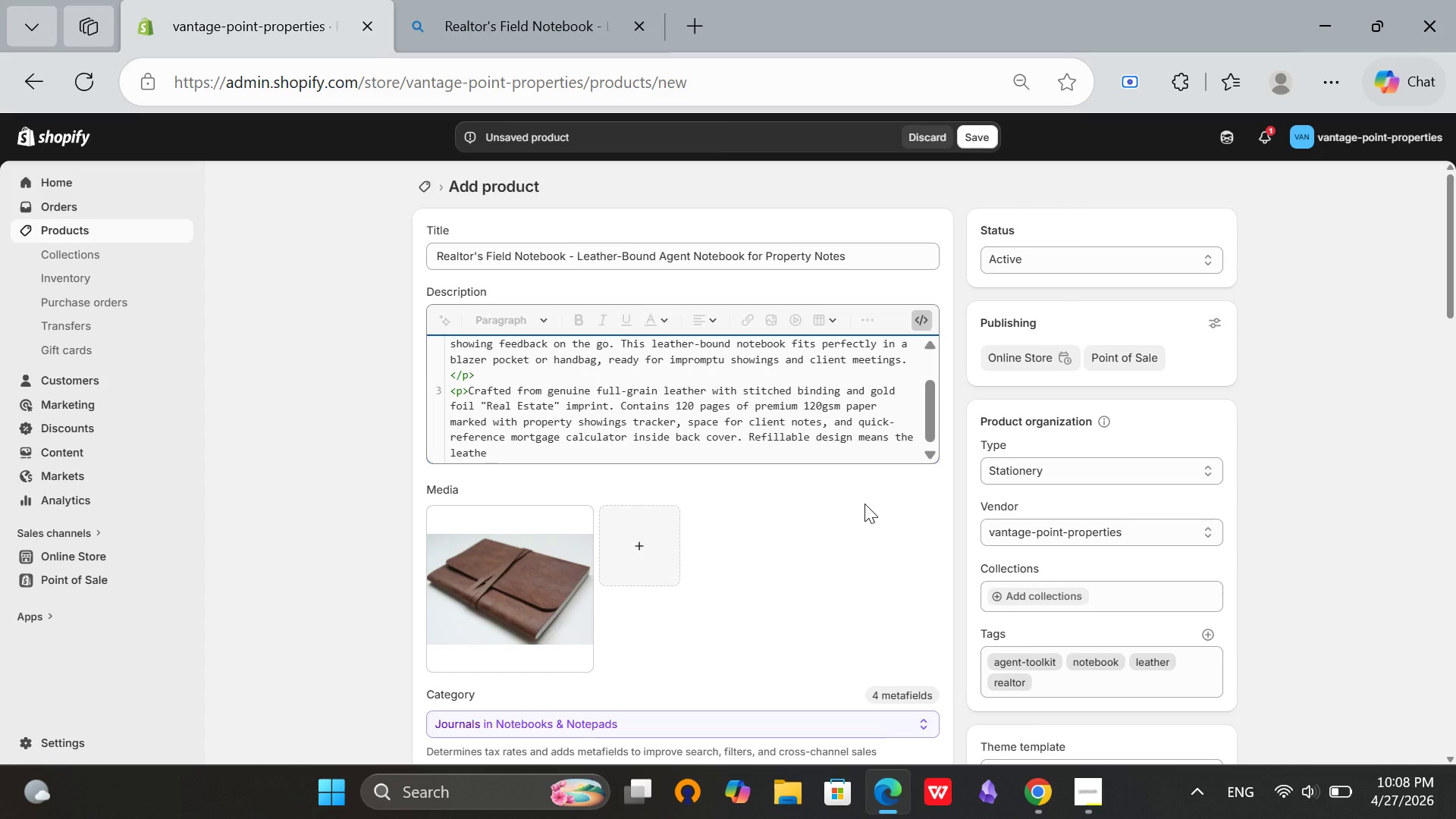 
type(r cover)
 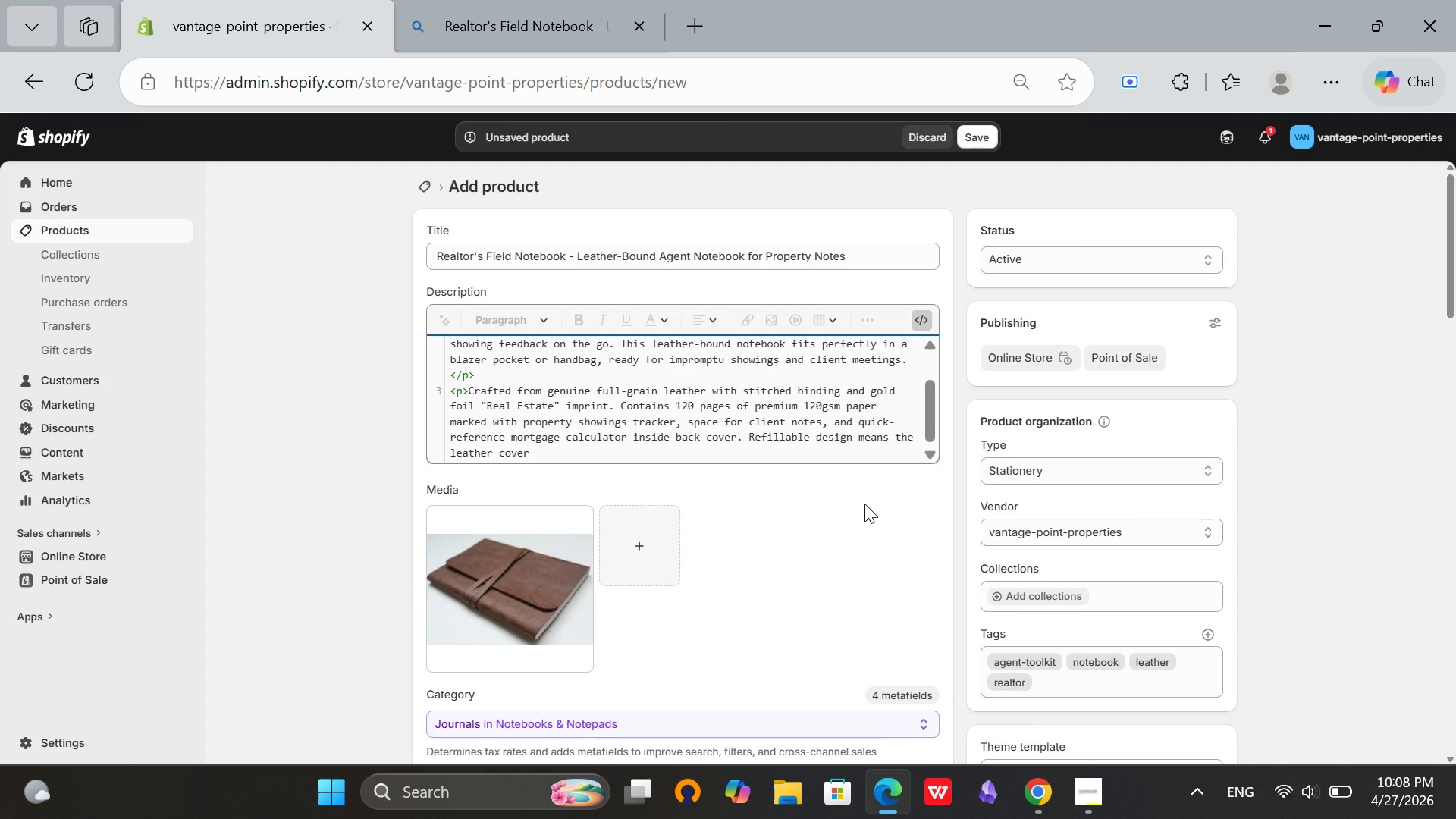 
wait(21.17)
 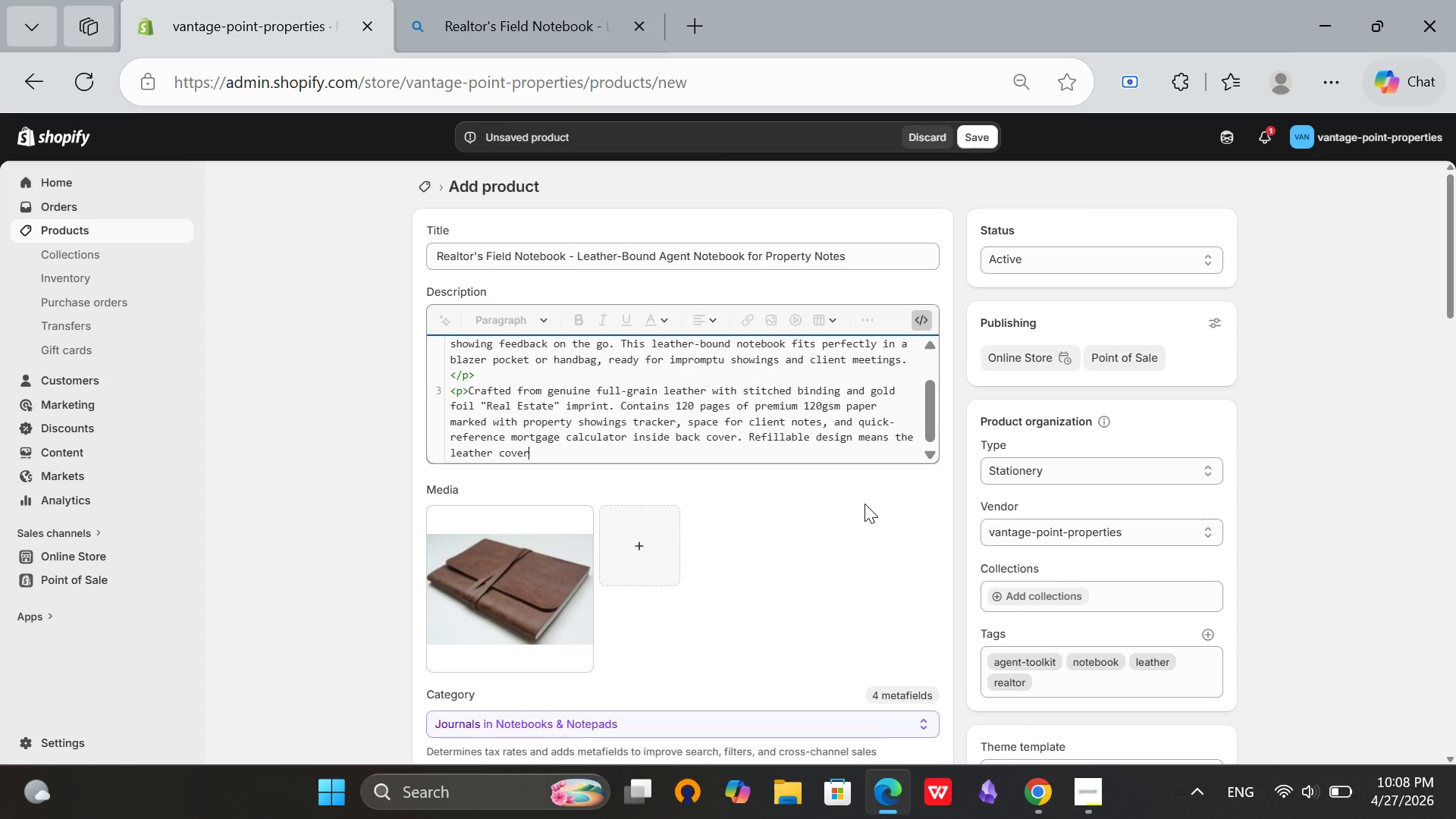 
type( lasts for years of field work. Available in brown and black.</p>)
 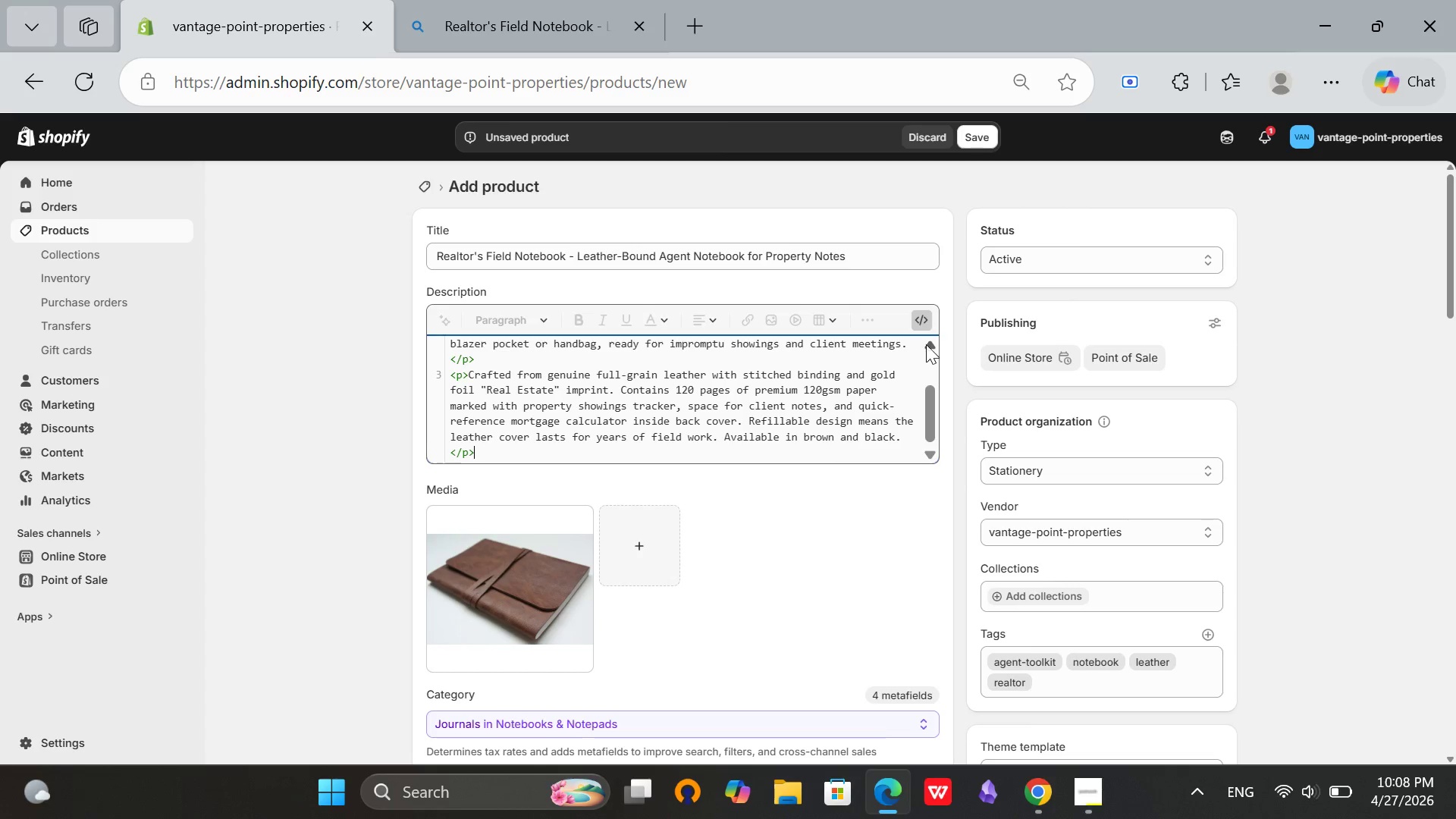 
left_click([921, 321])
 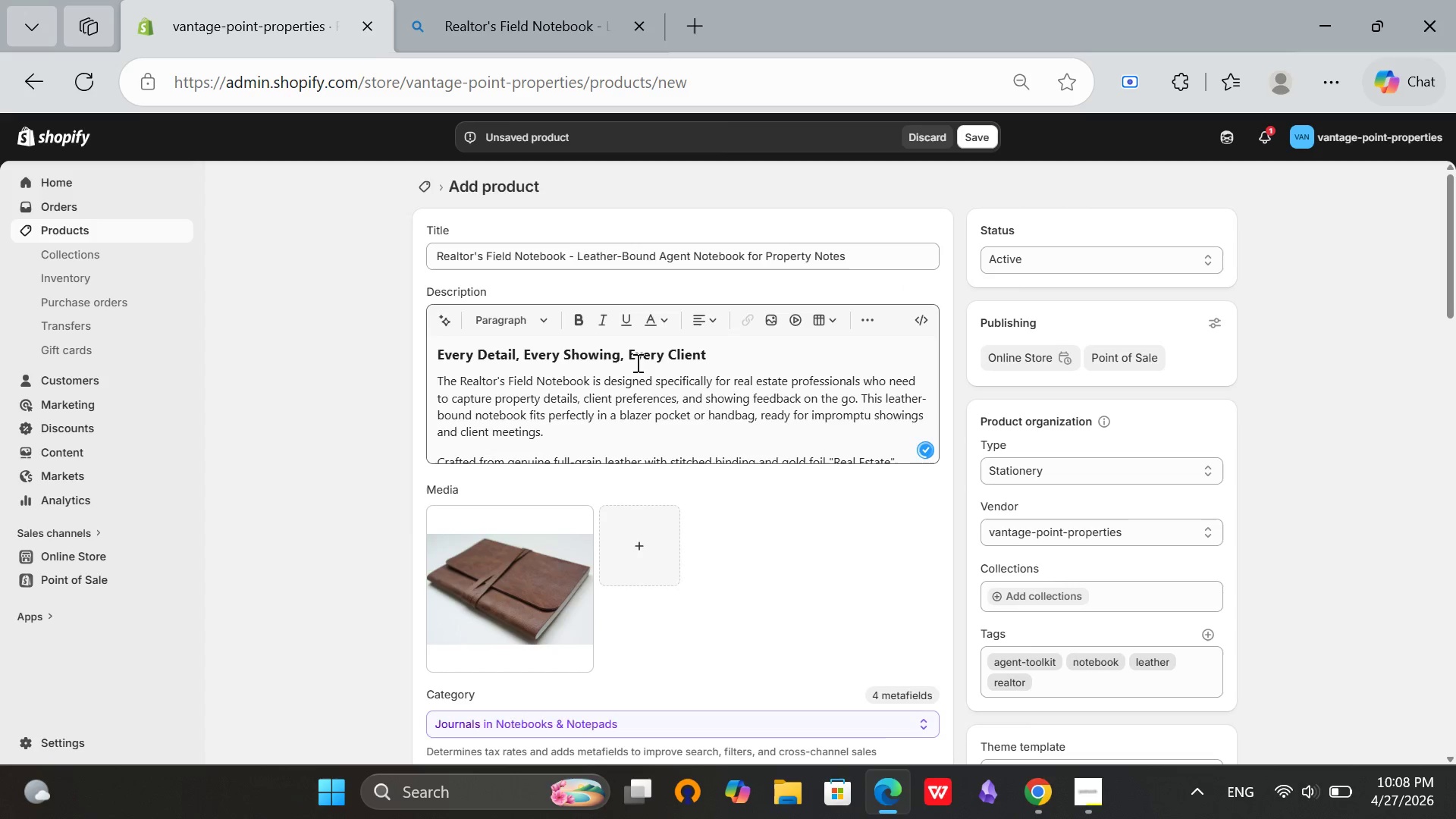 
left_click([636, 362])
 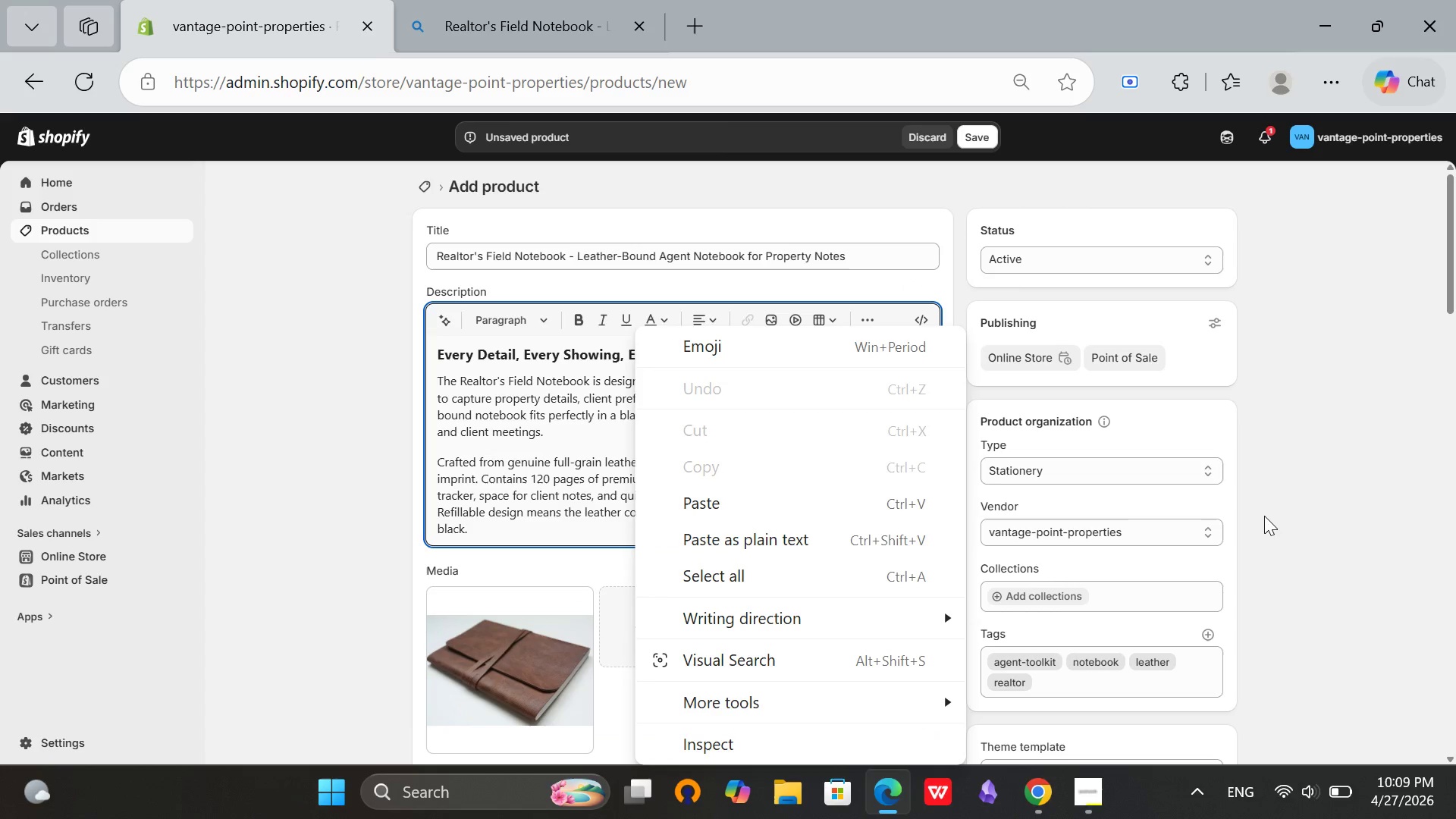 
scroll: coordinate [1291, 504], scroll_direction: down, amount: 2.0
 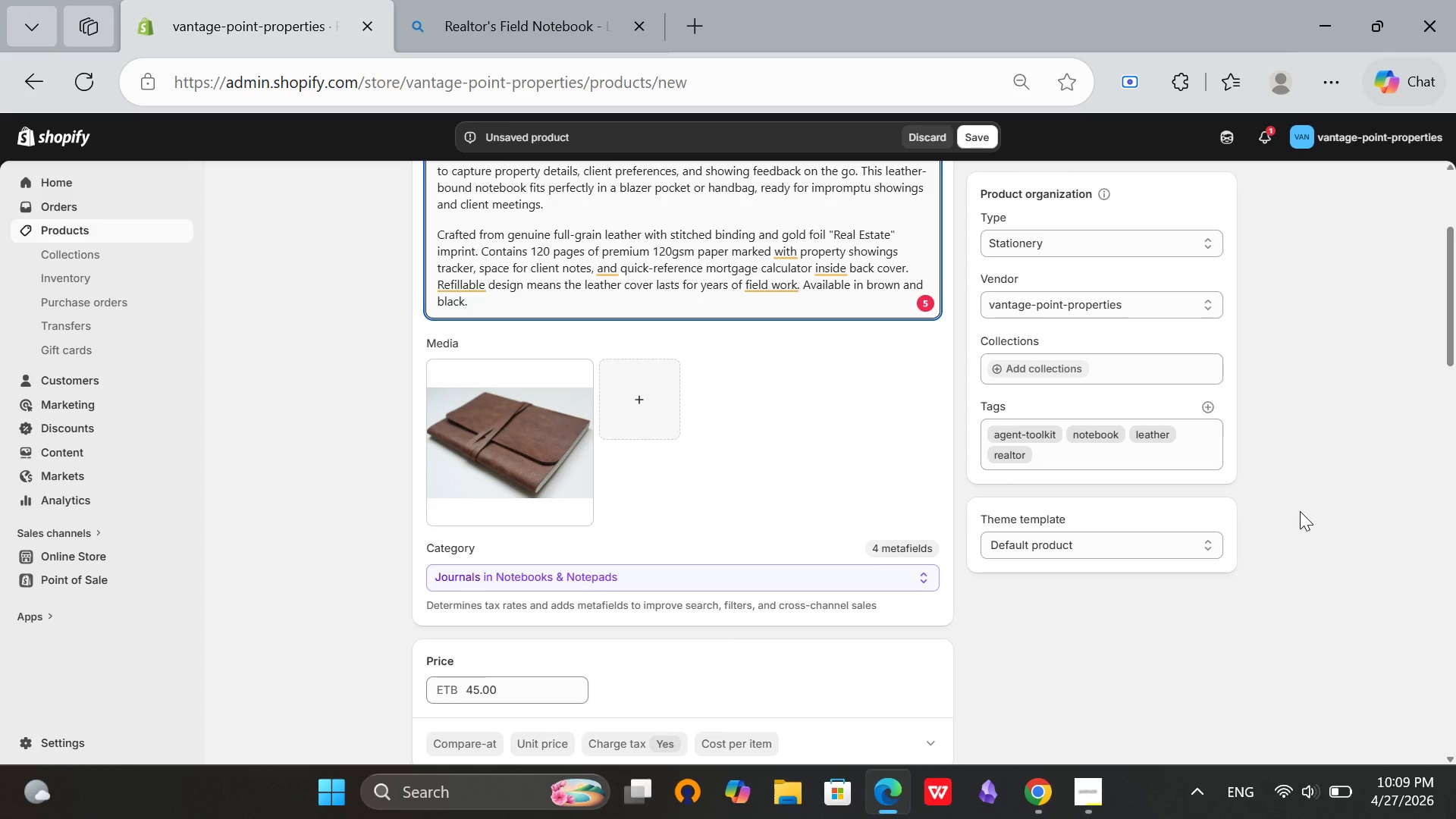 
key(Mute)
 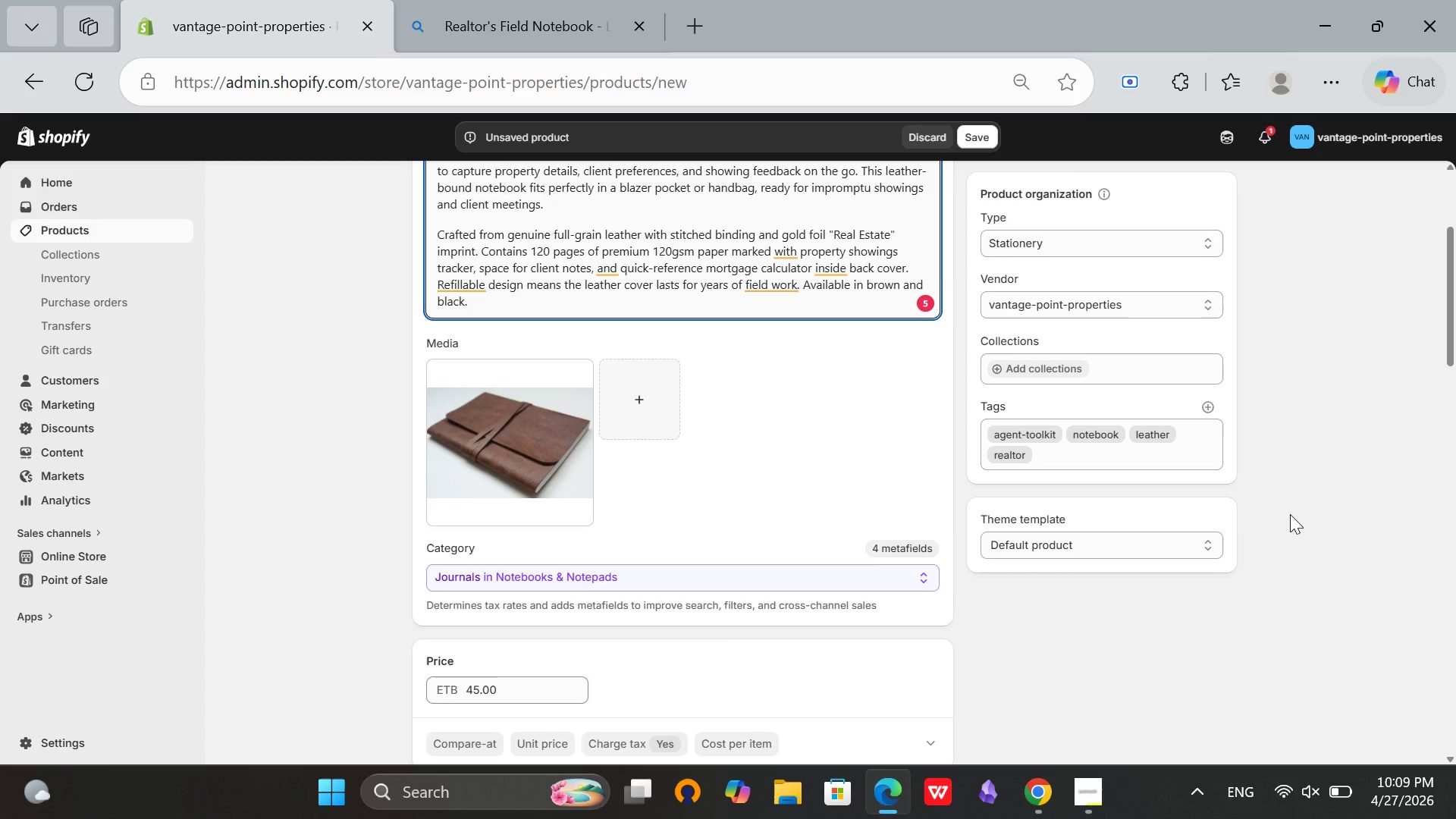 
scroll: coordinate [1028, 487], scroll_direction: up, amount: 3.0
 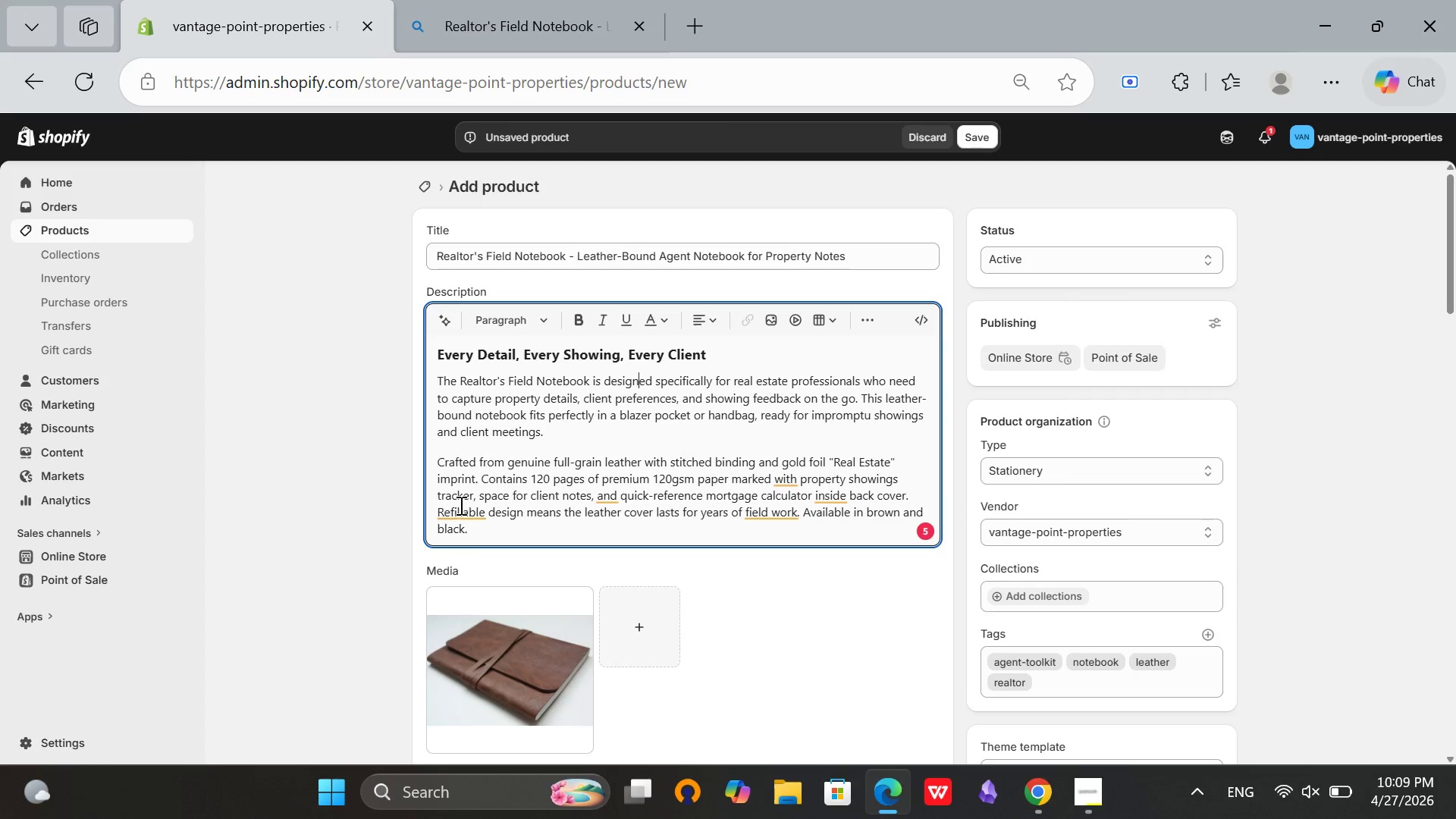 
left_click([460, 505])
 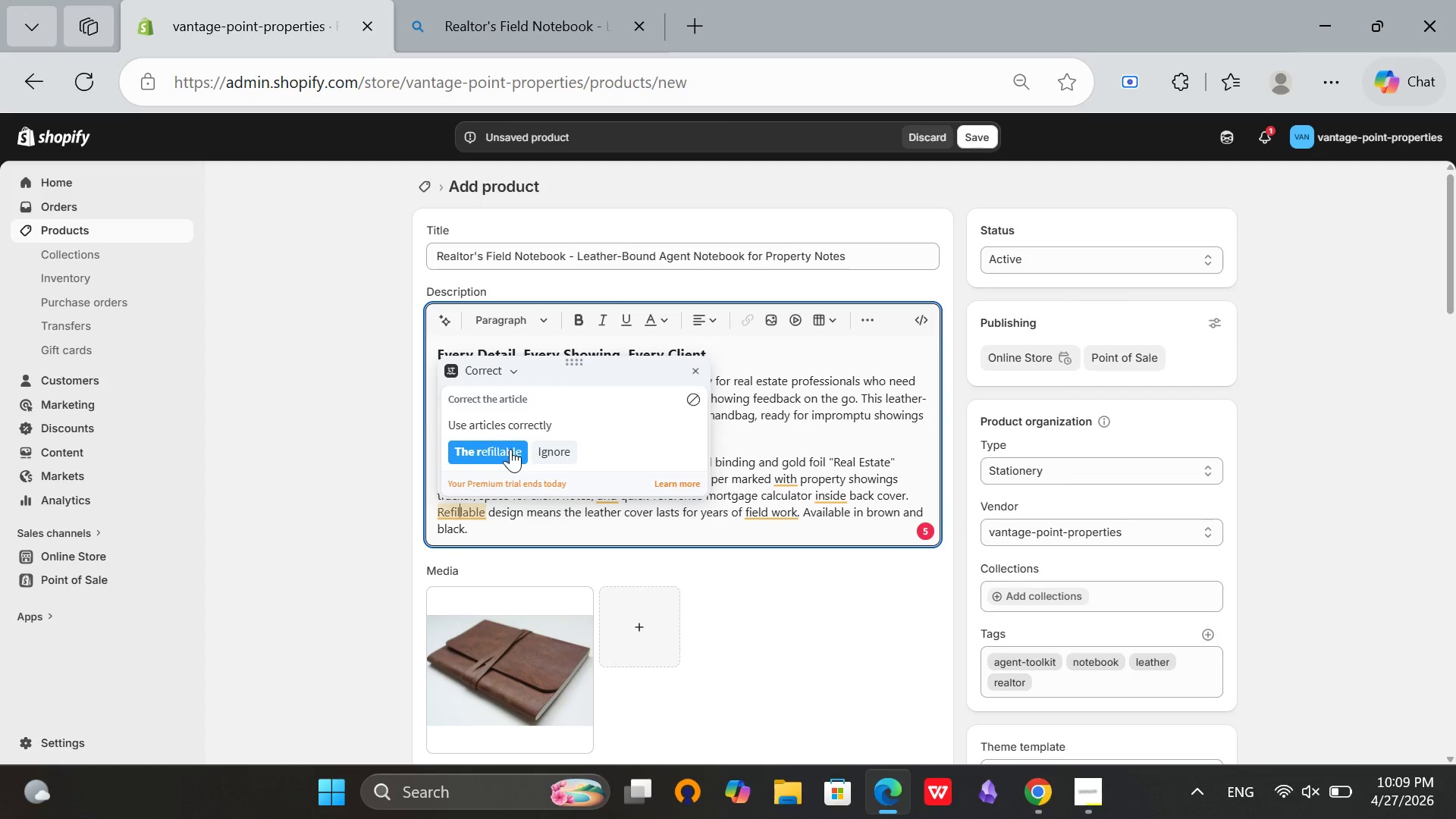 
left_click([510, 449])
 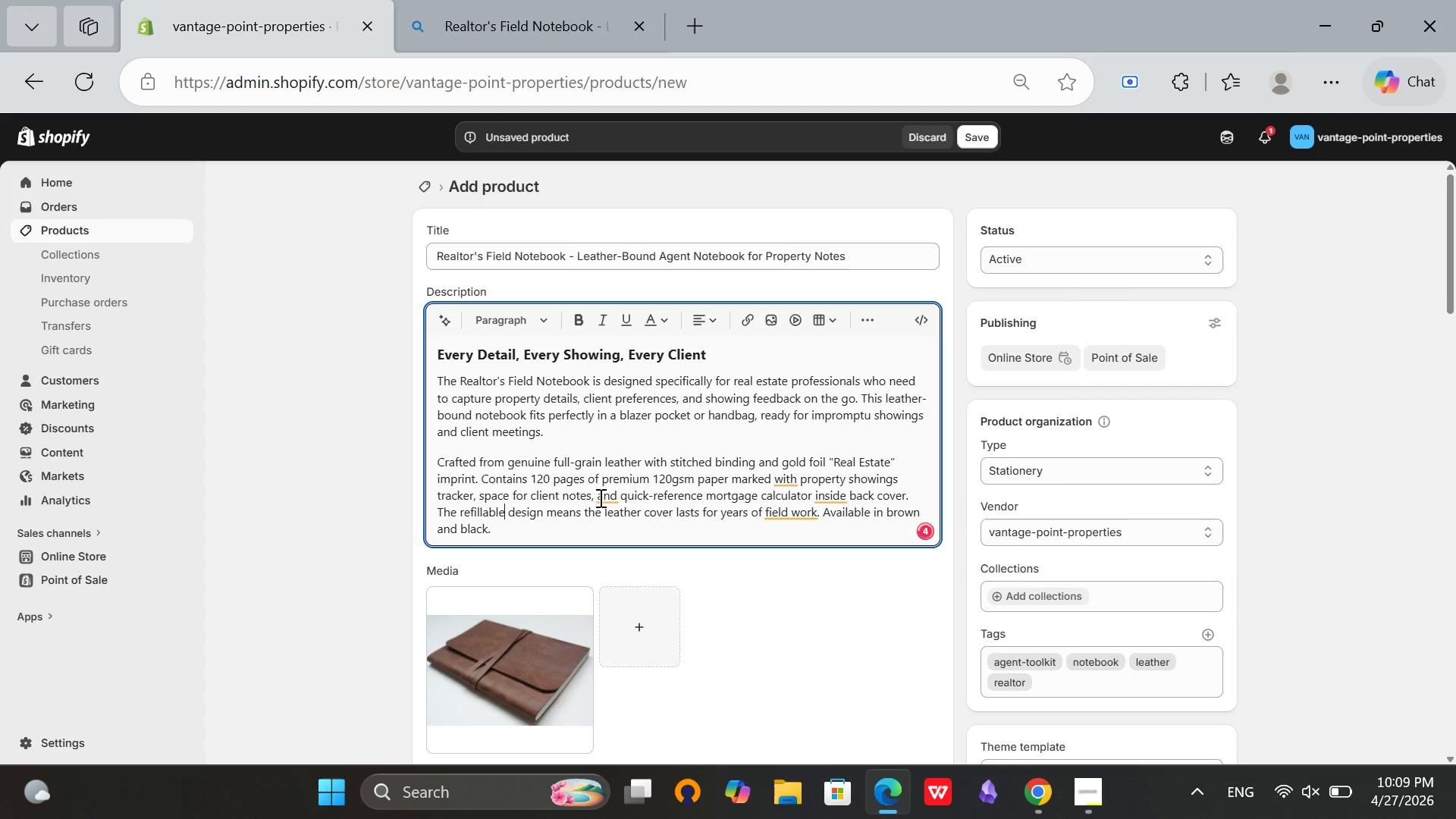 
left_click([601, 497])
 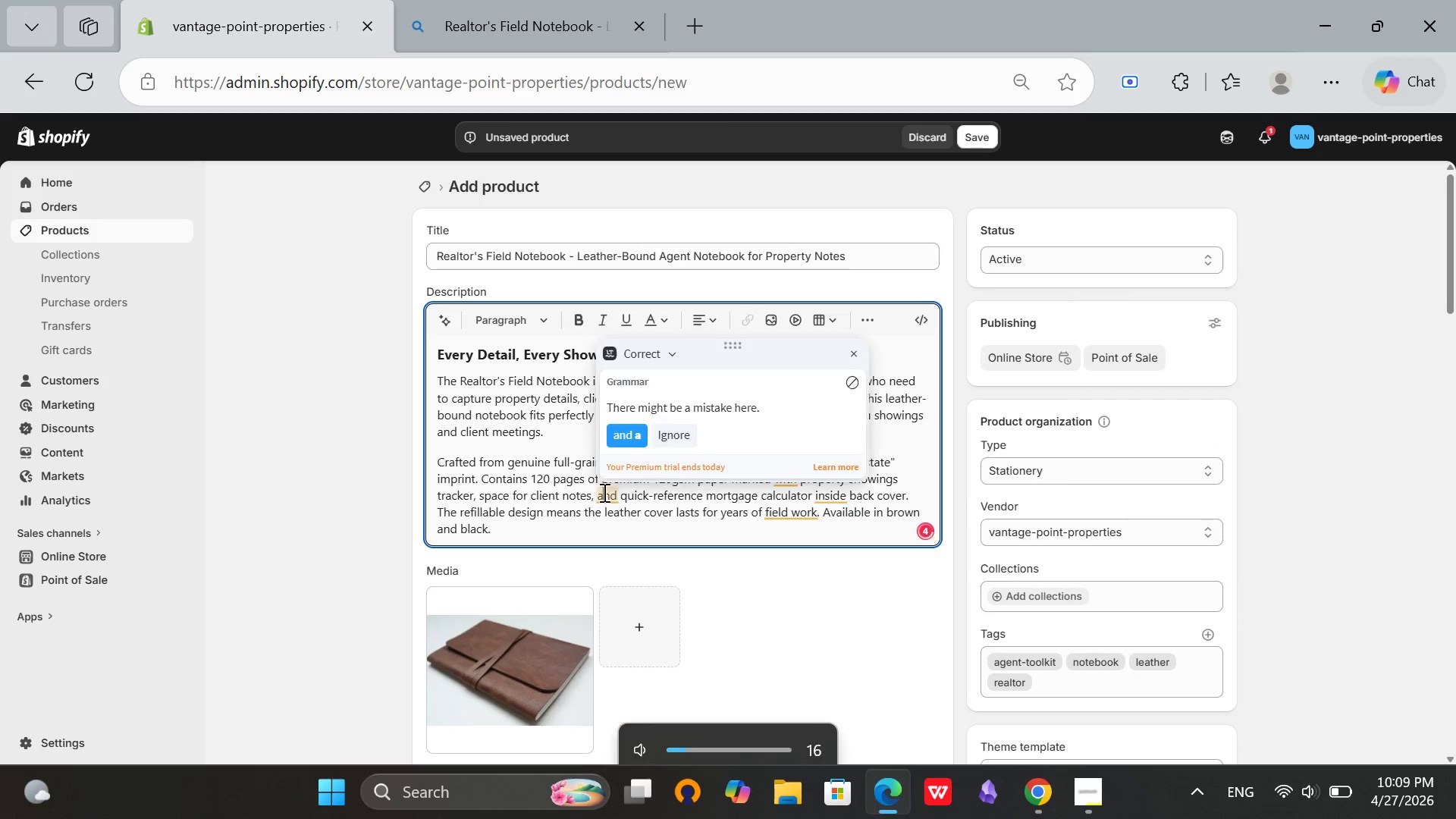 
key(Mute)
 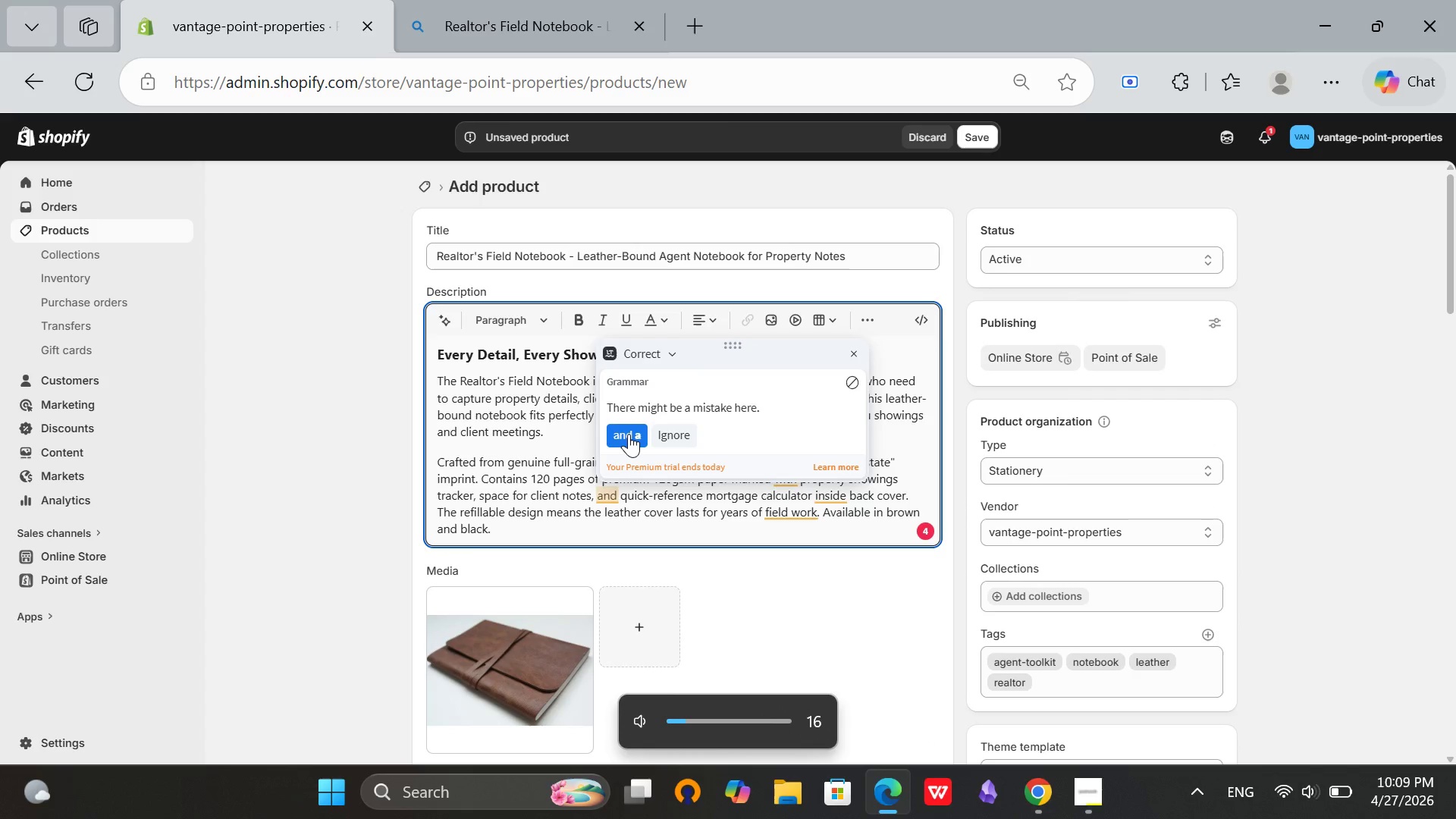 
left_click([629, 434])
 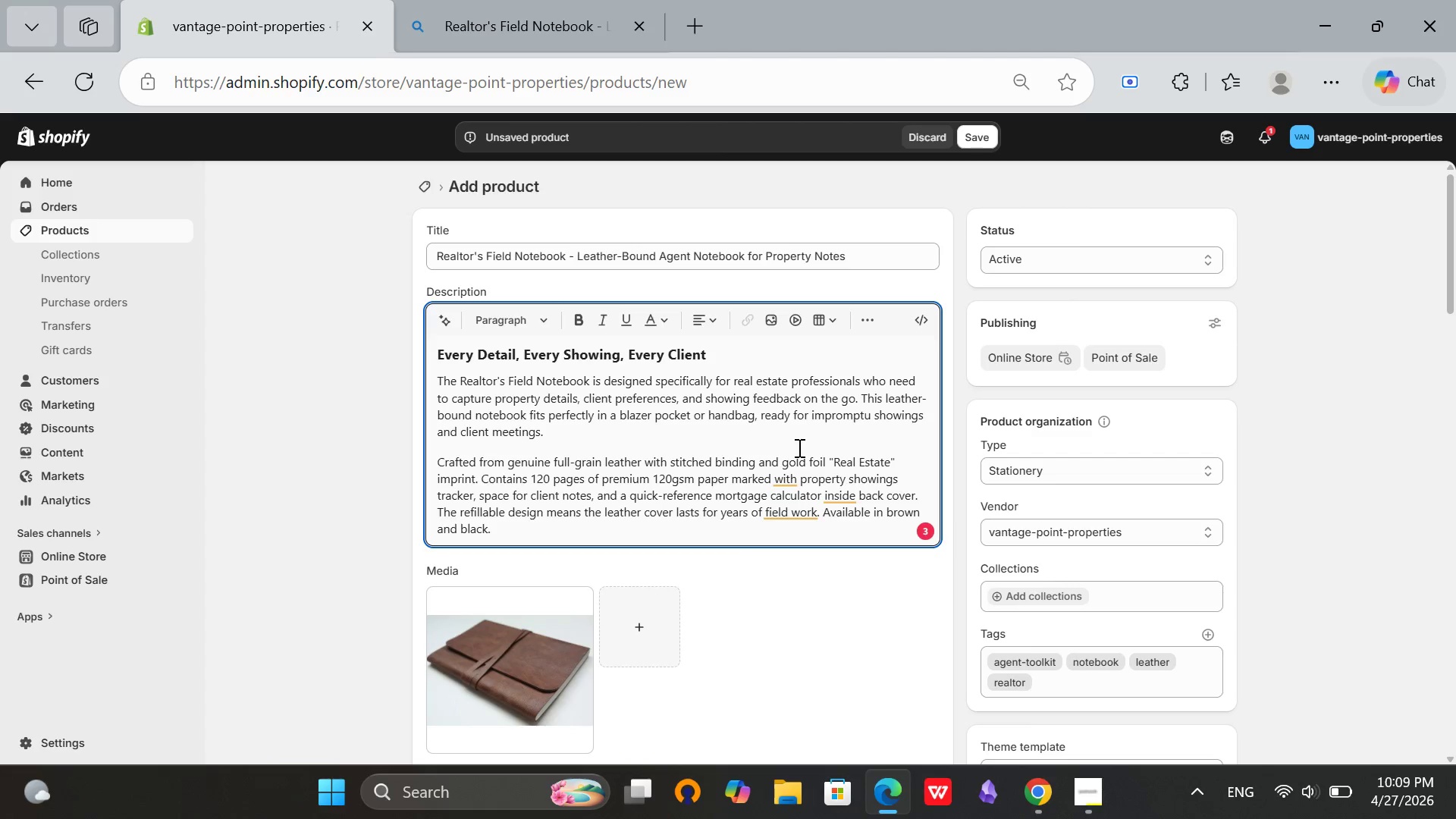 
key(VolumeUp)
 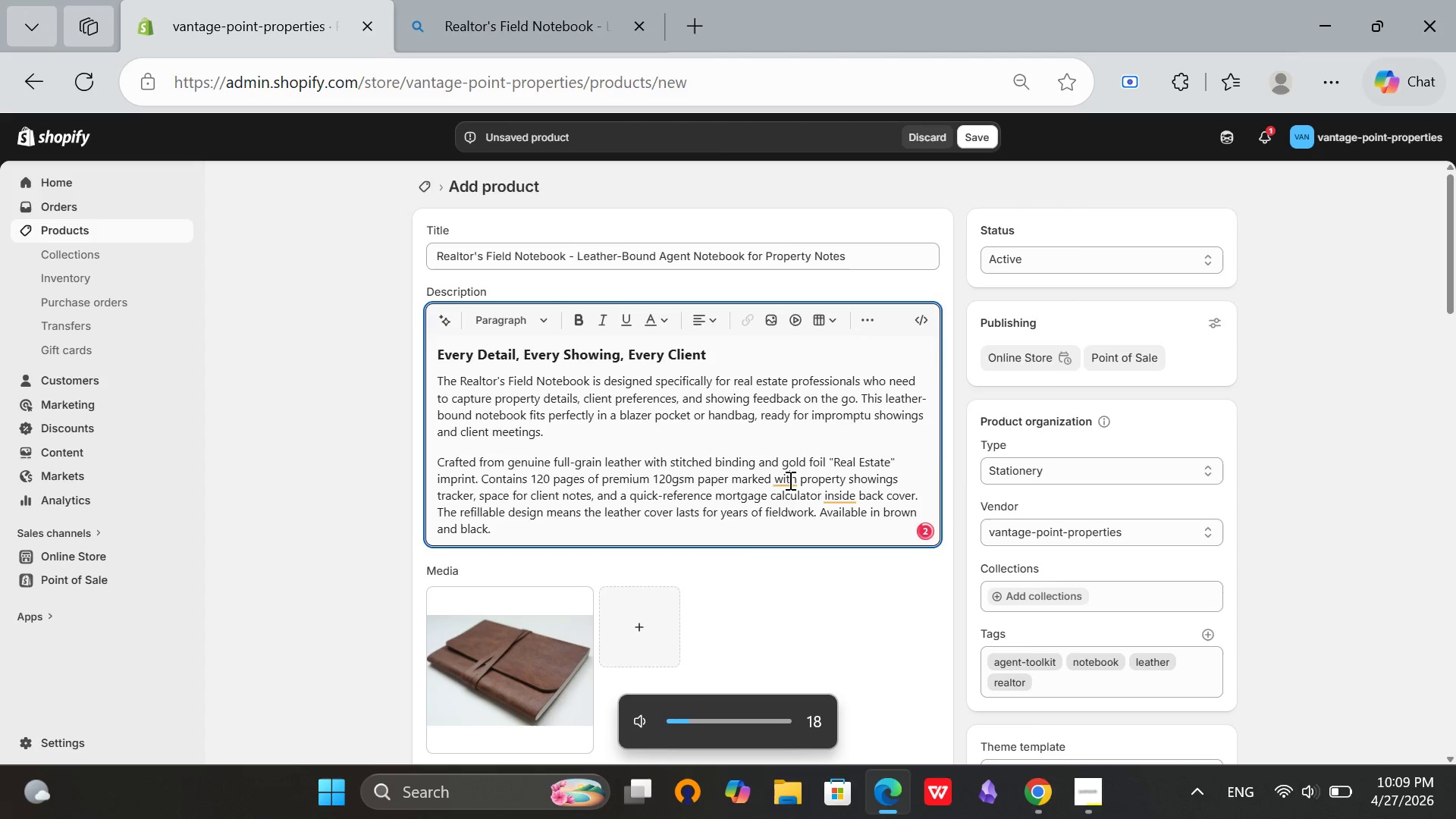 
left_click([789, 480])
 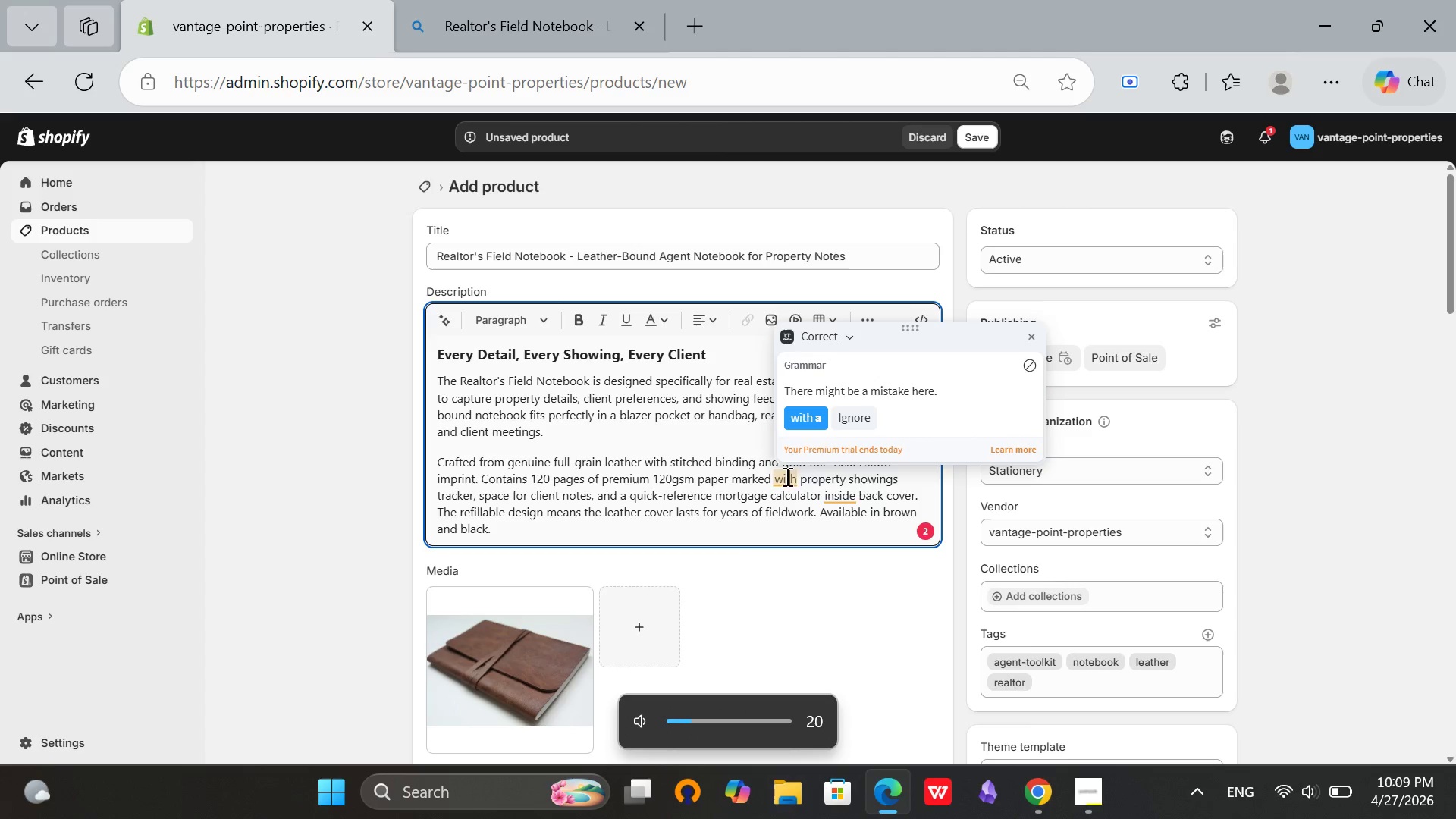 
key(VolumeUp)
 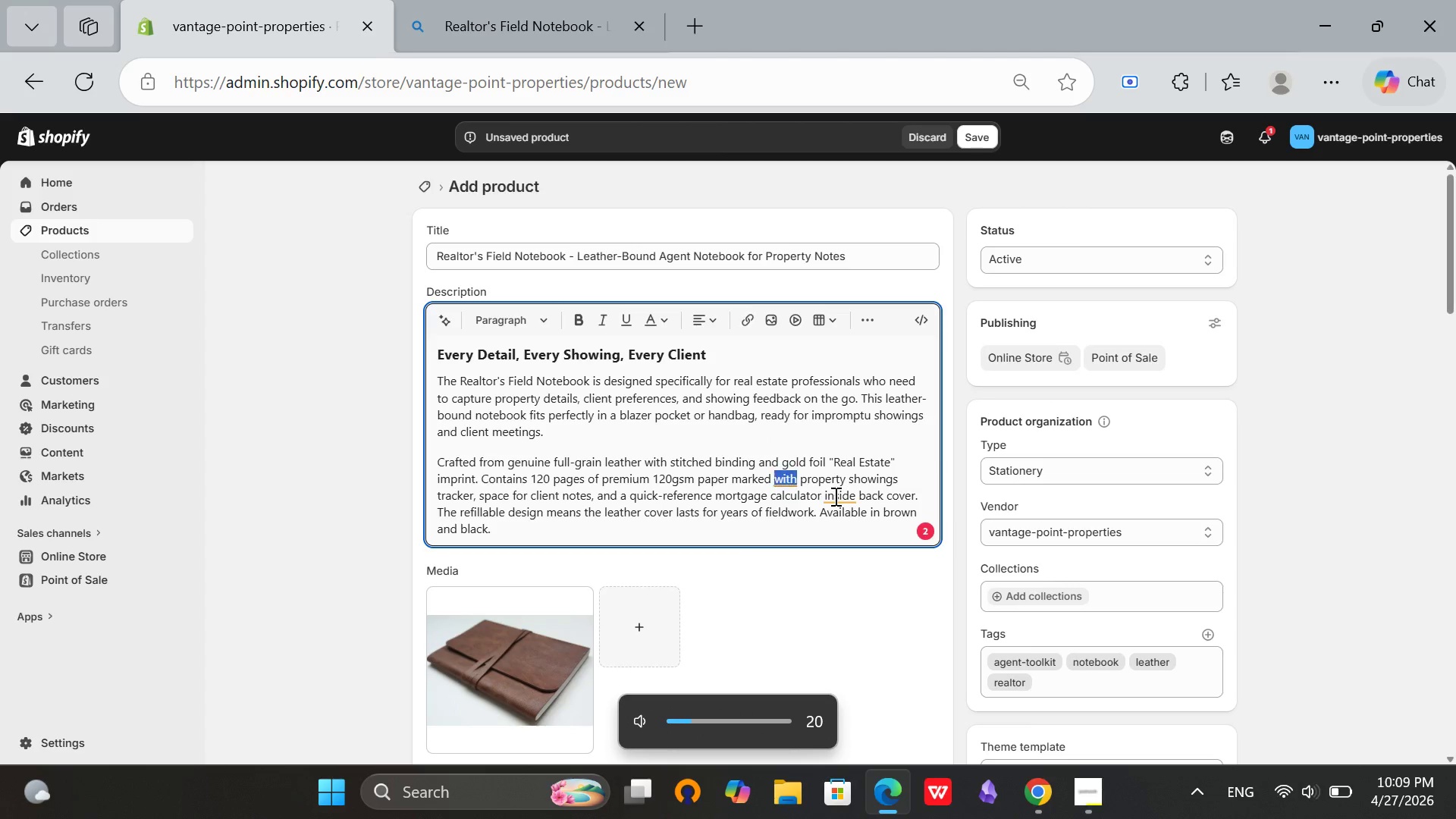 
left_click([834, 496])
 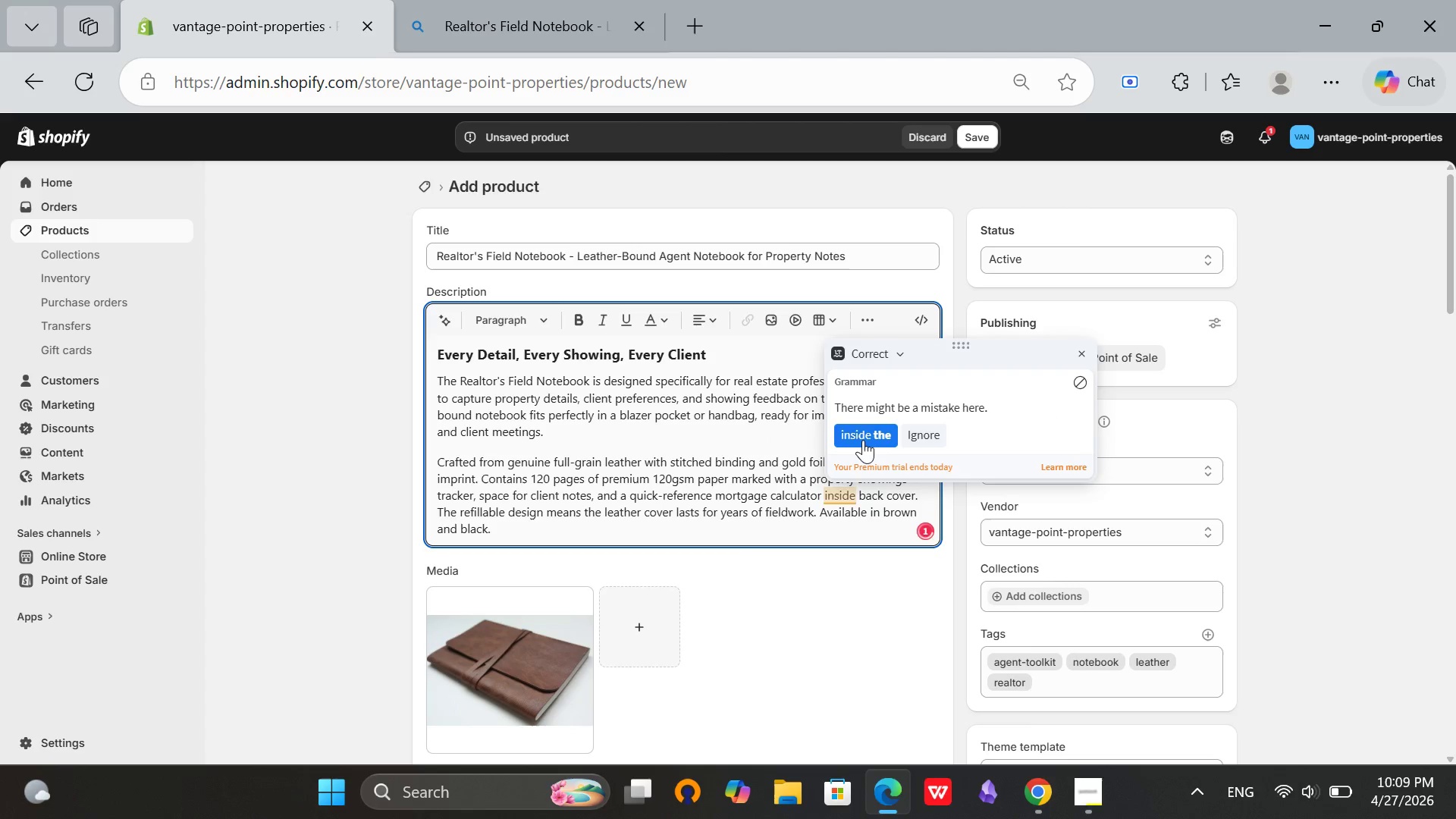 
left_click([863, 440])
 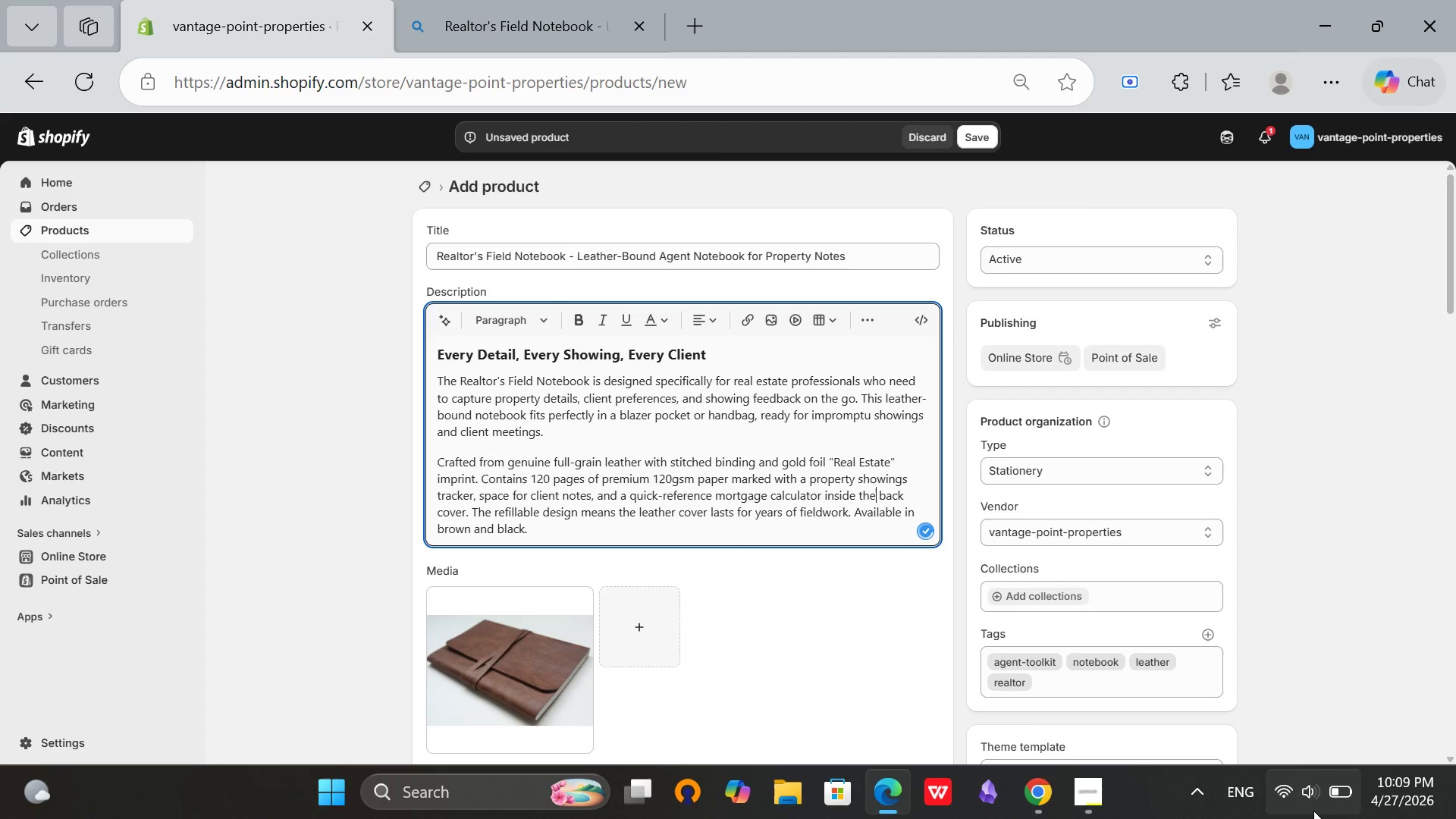 
left_click([1313, 811])
 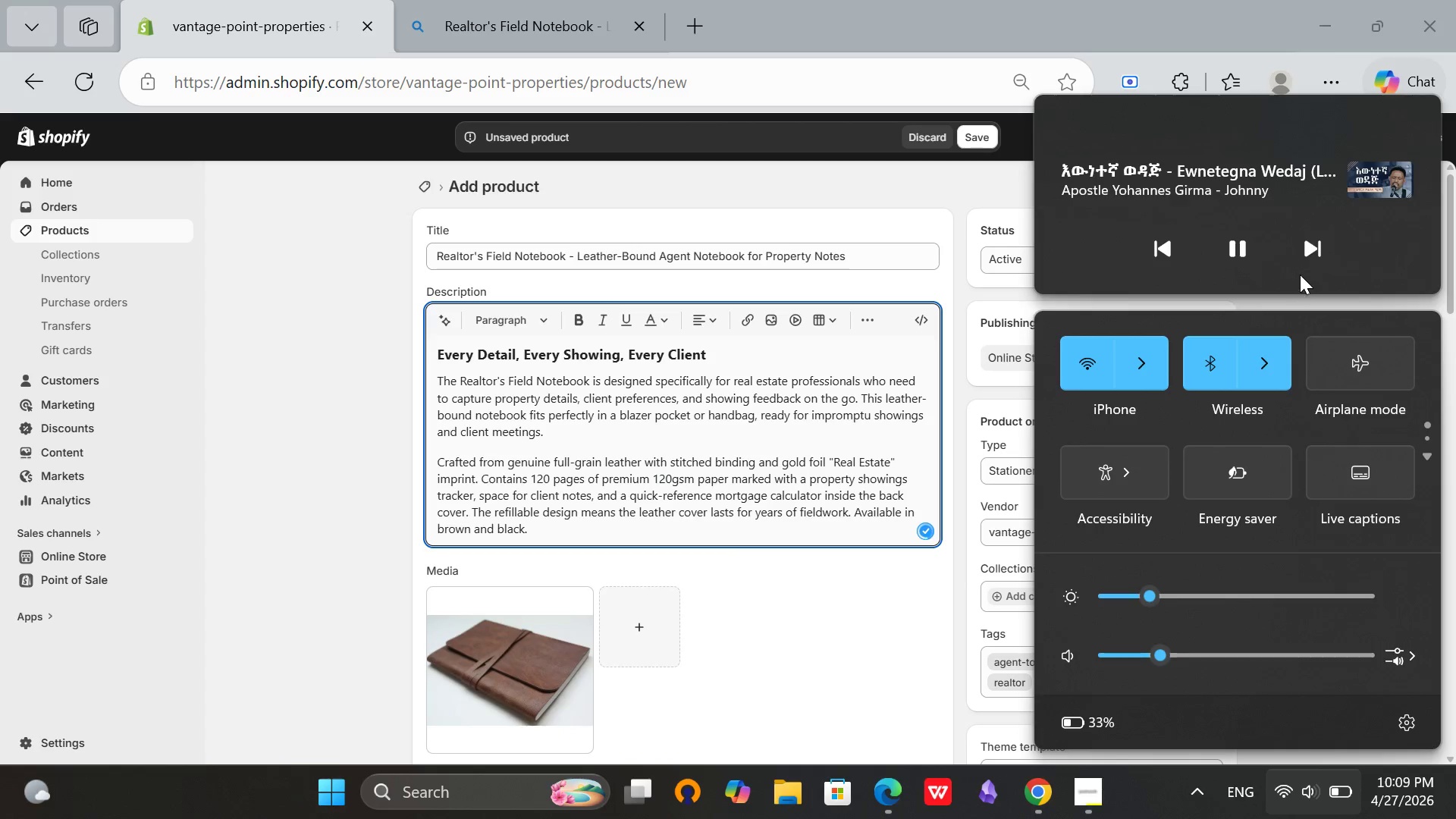 
left_click([1314, 256])
 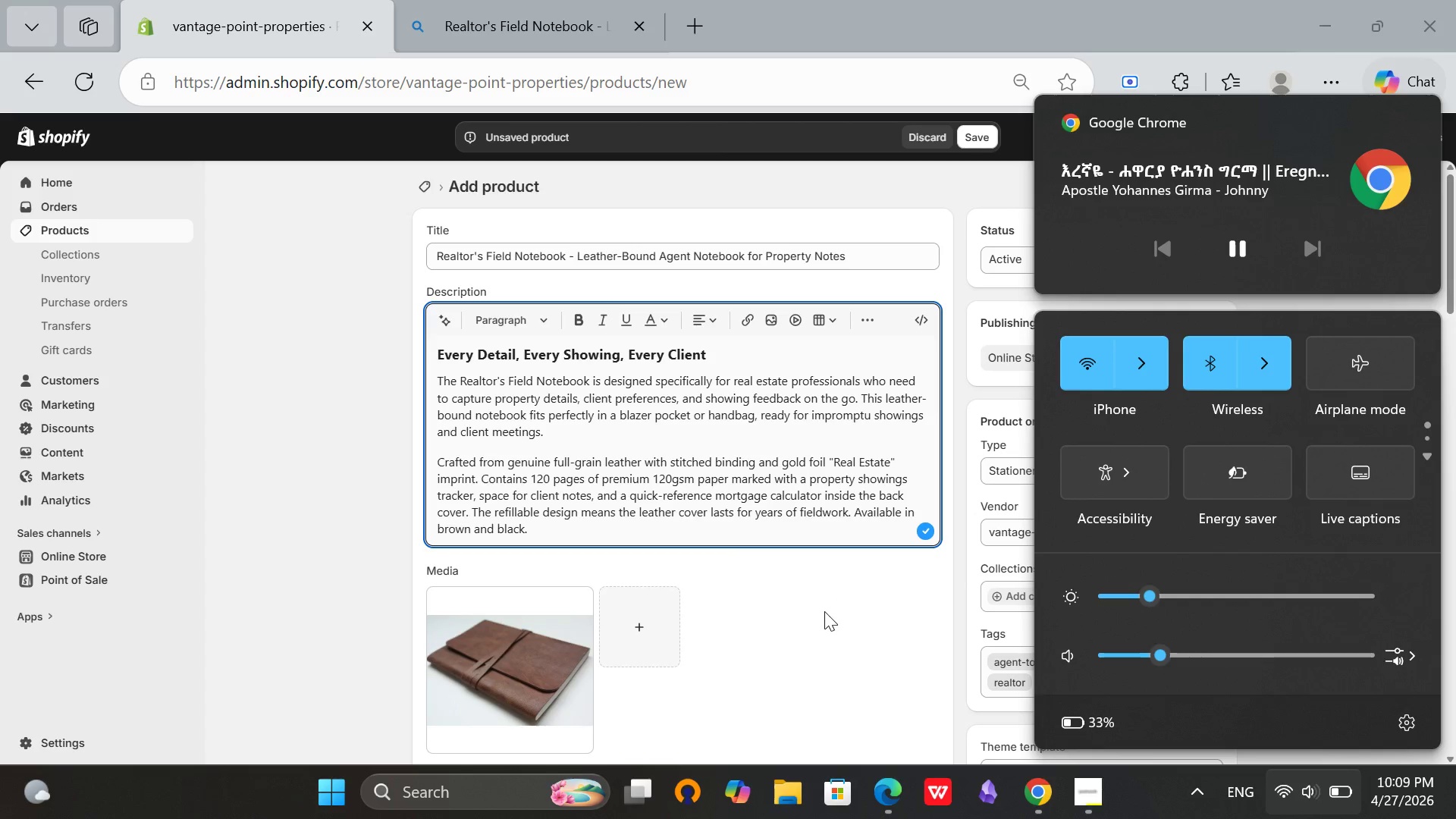 
left_click([824, 611])
 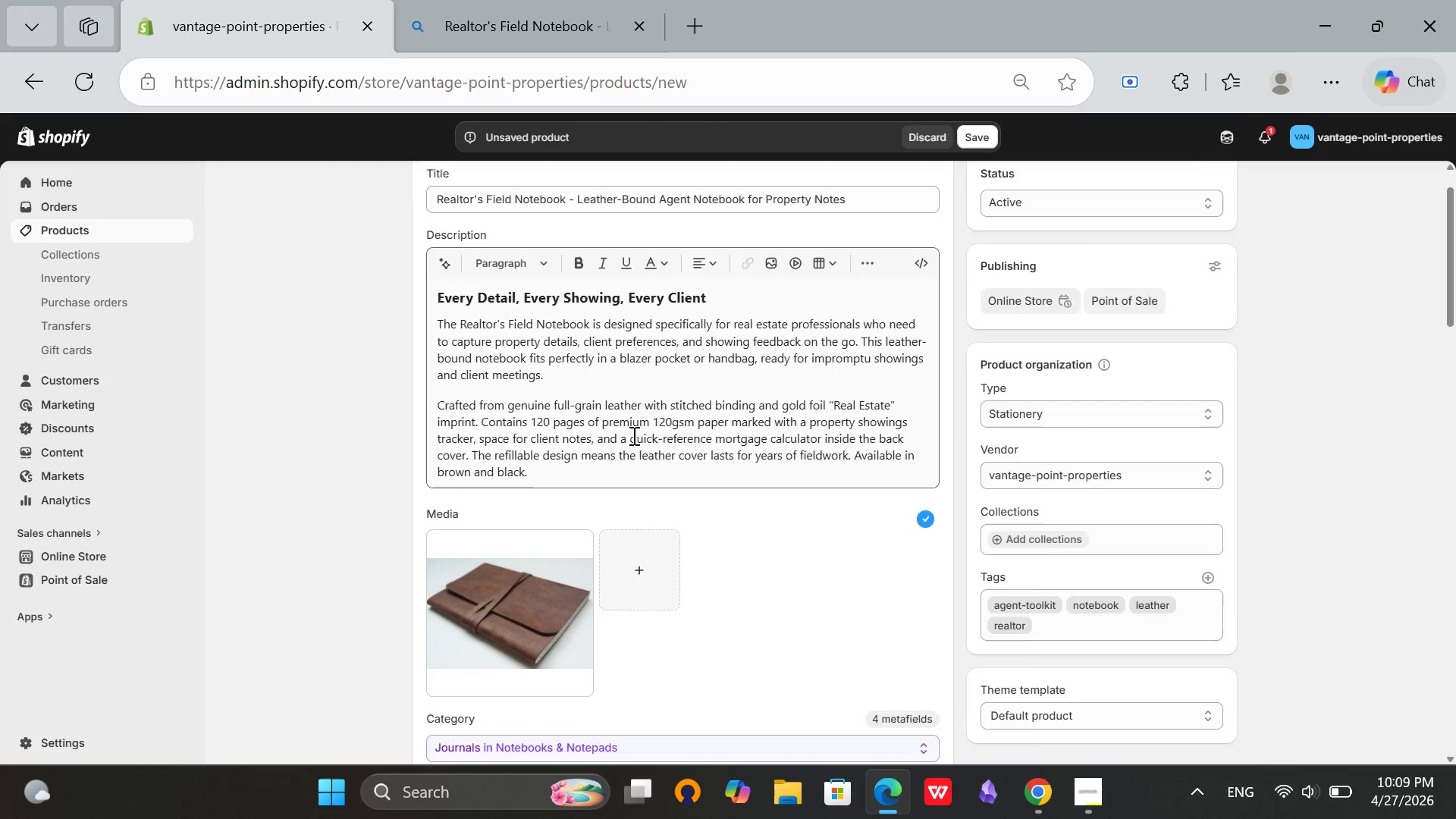 
scroll: coordinate [1078, 510], scroll_direction: down, amount: 18.0
 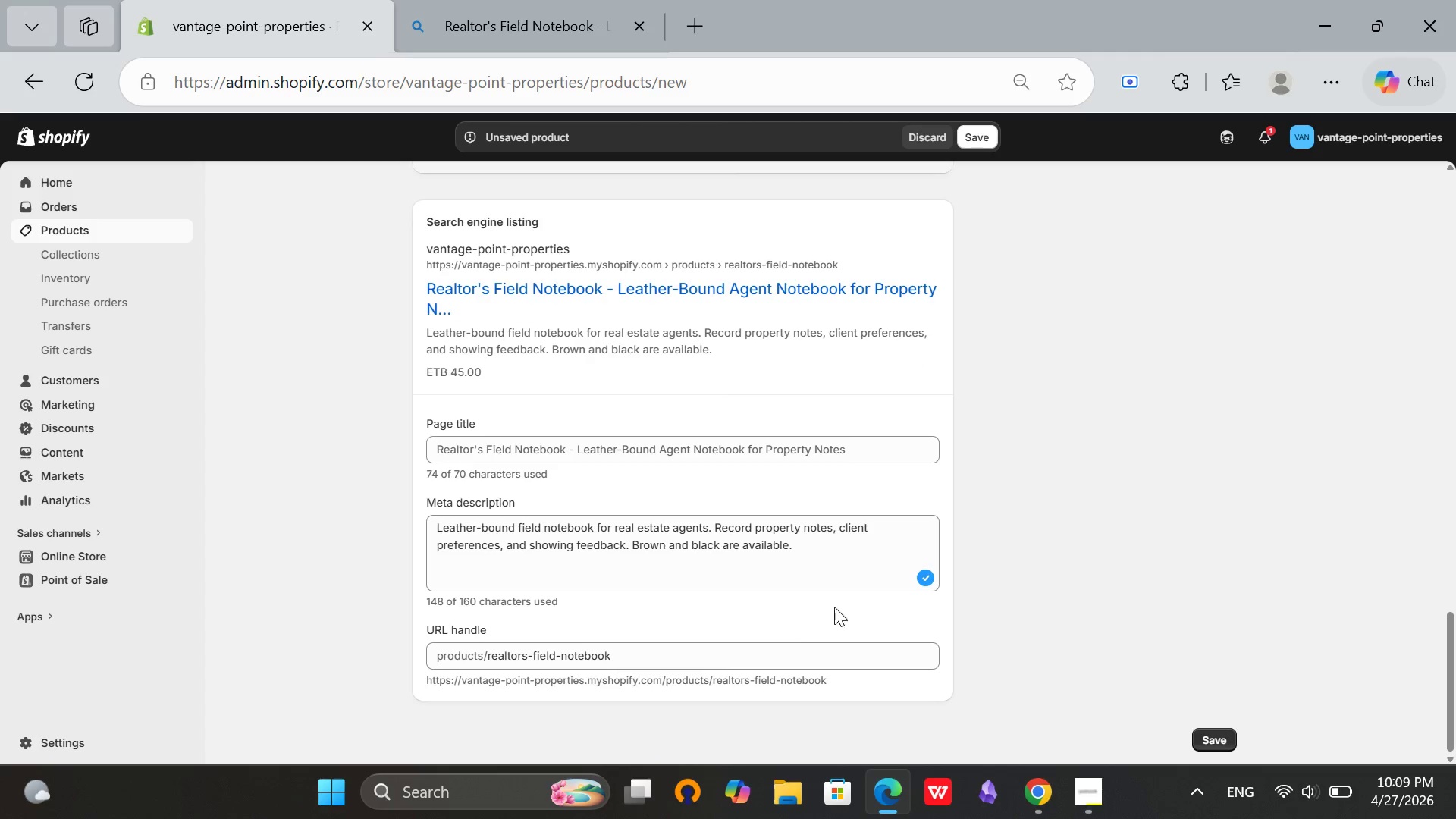 
scroll: coordinate [1094, 597], scroll_direction: up, amount: 20.0
 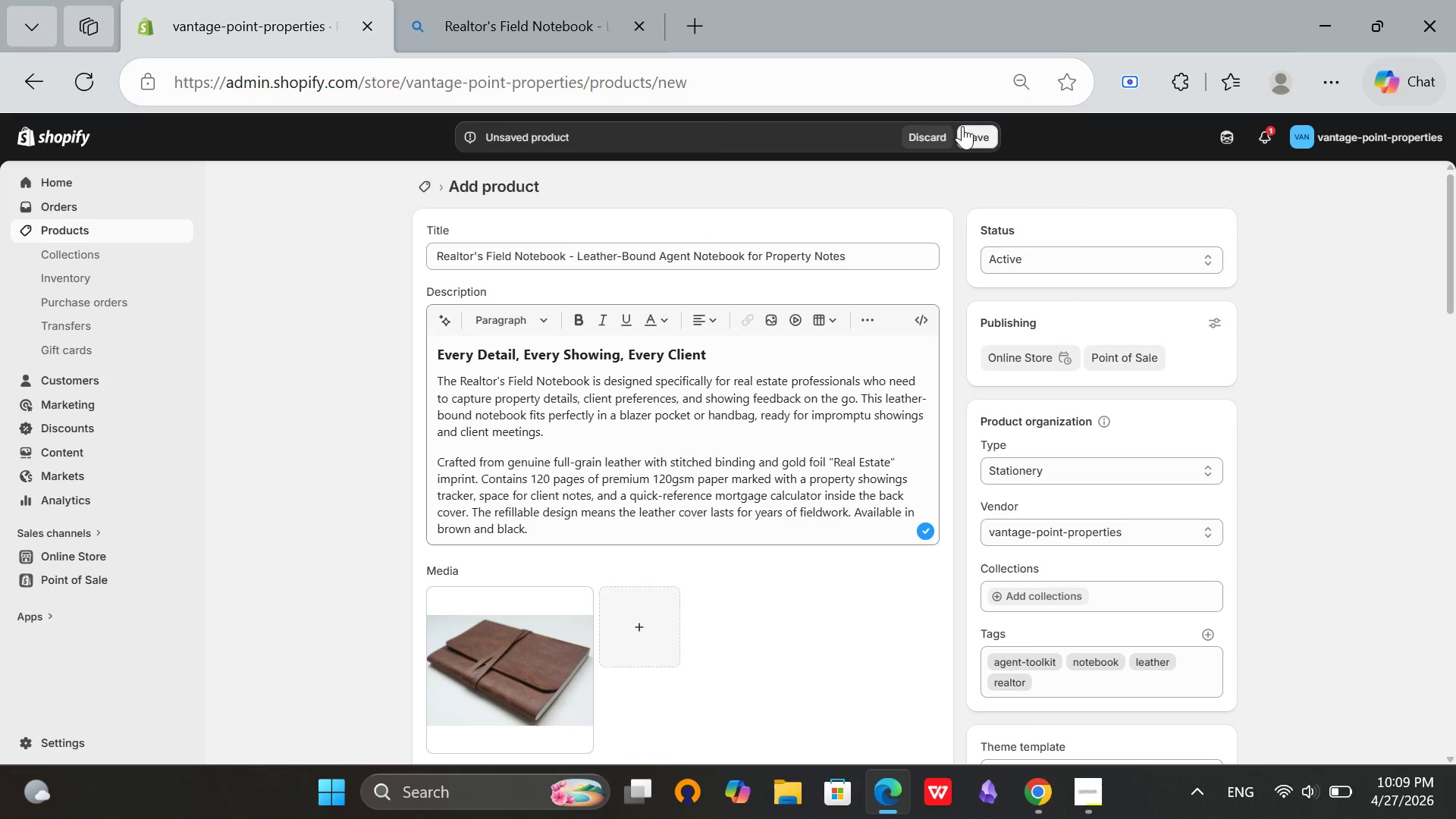 
left_click([970, 128])
 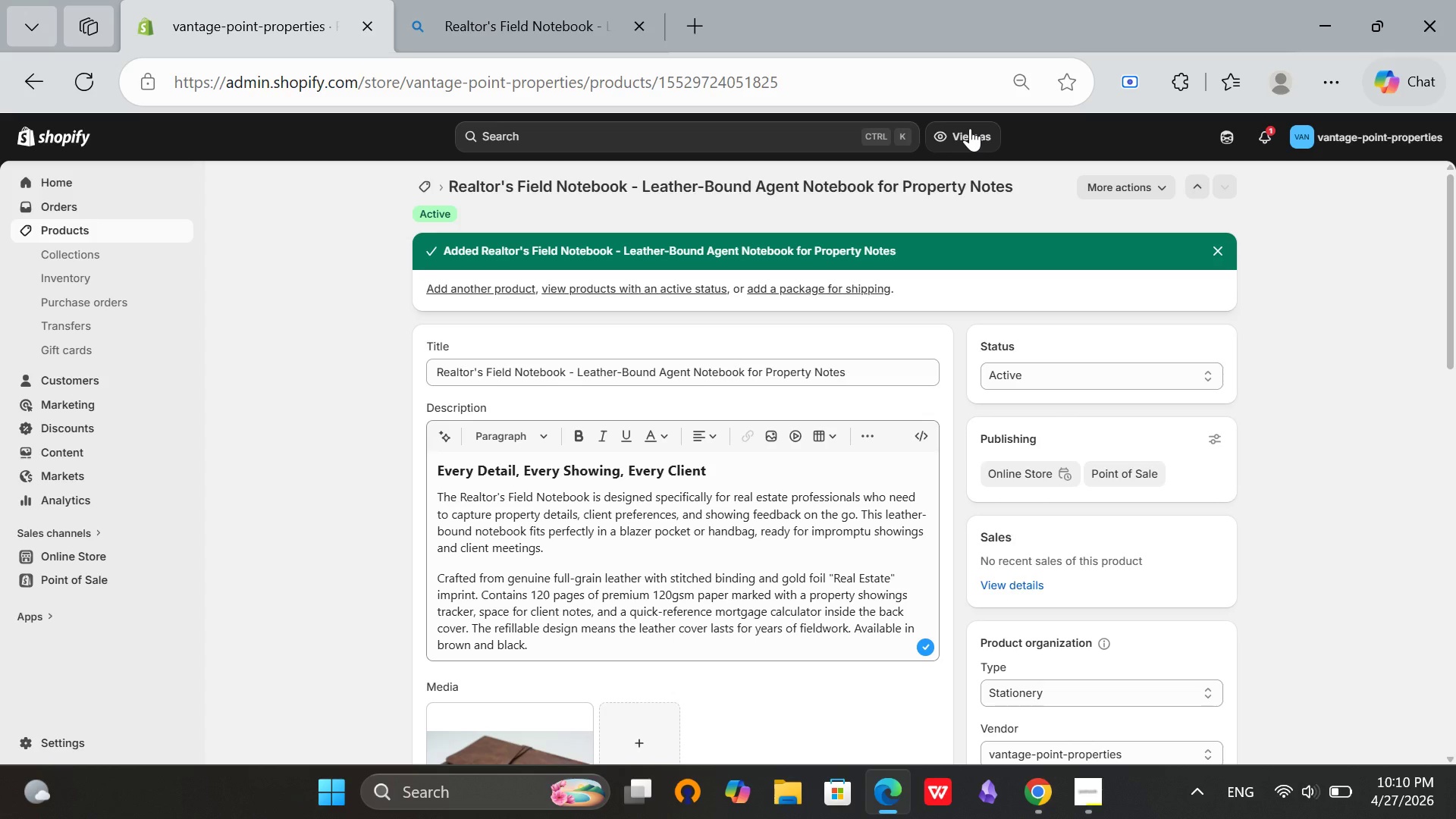 
wait(31.95)
 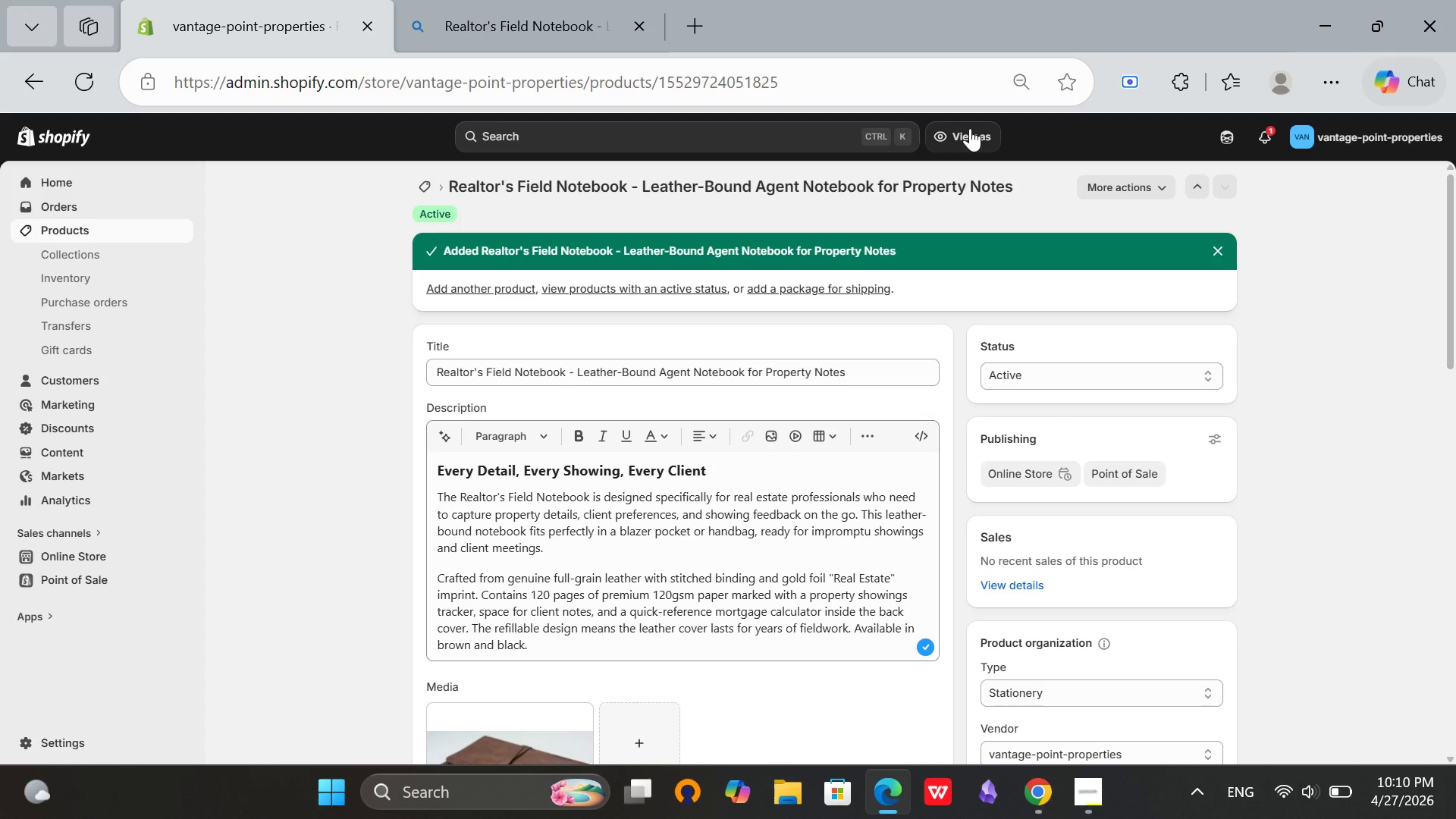 
key(Mute)
 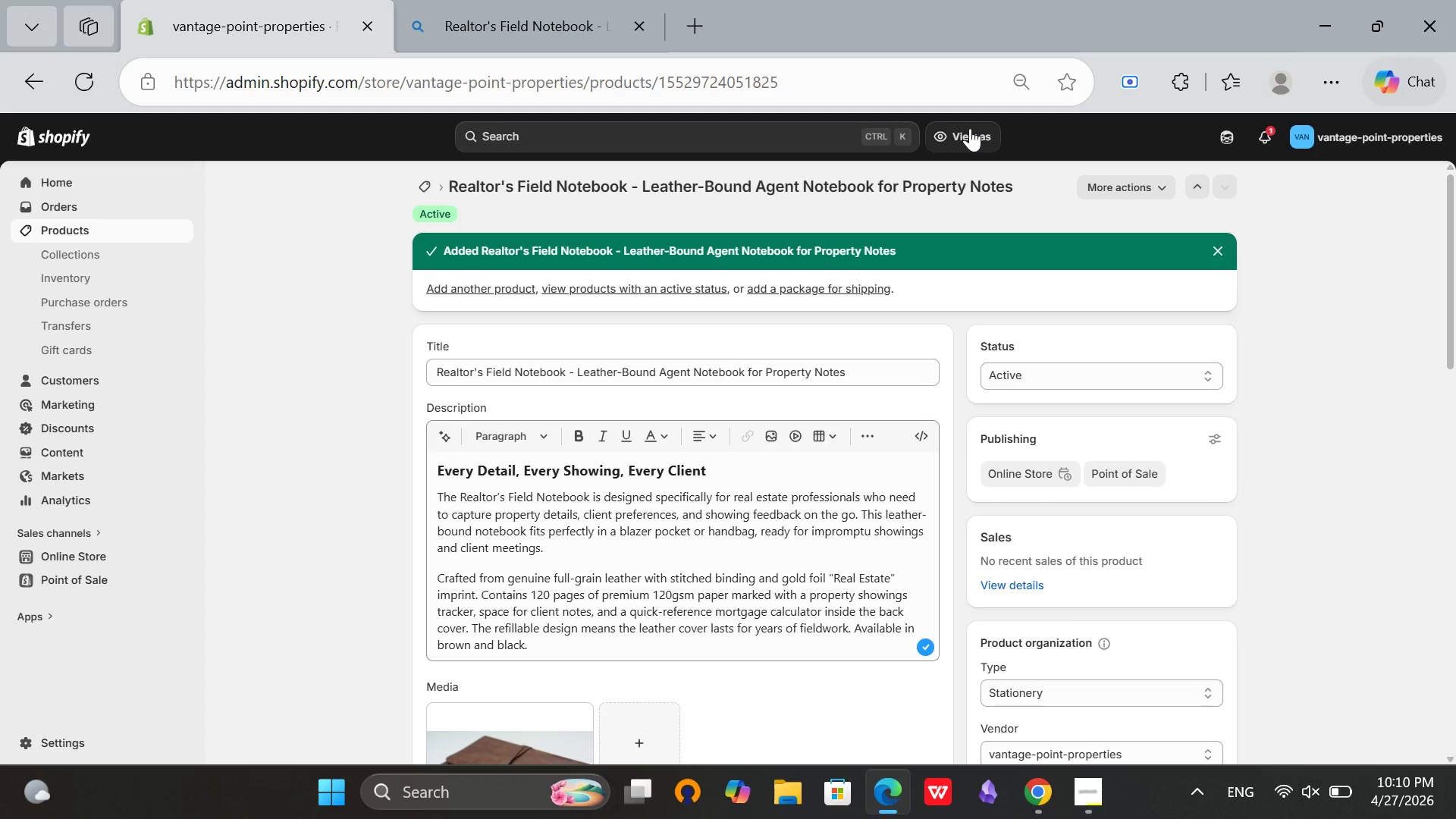 
wait(19.19)
 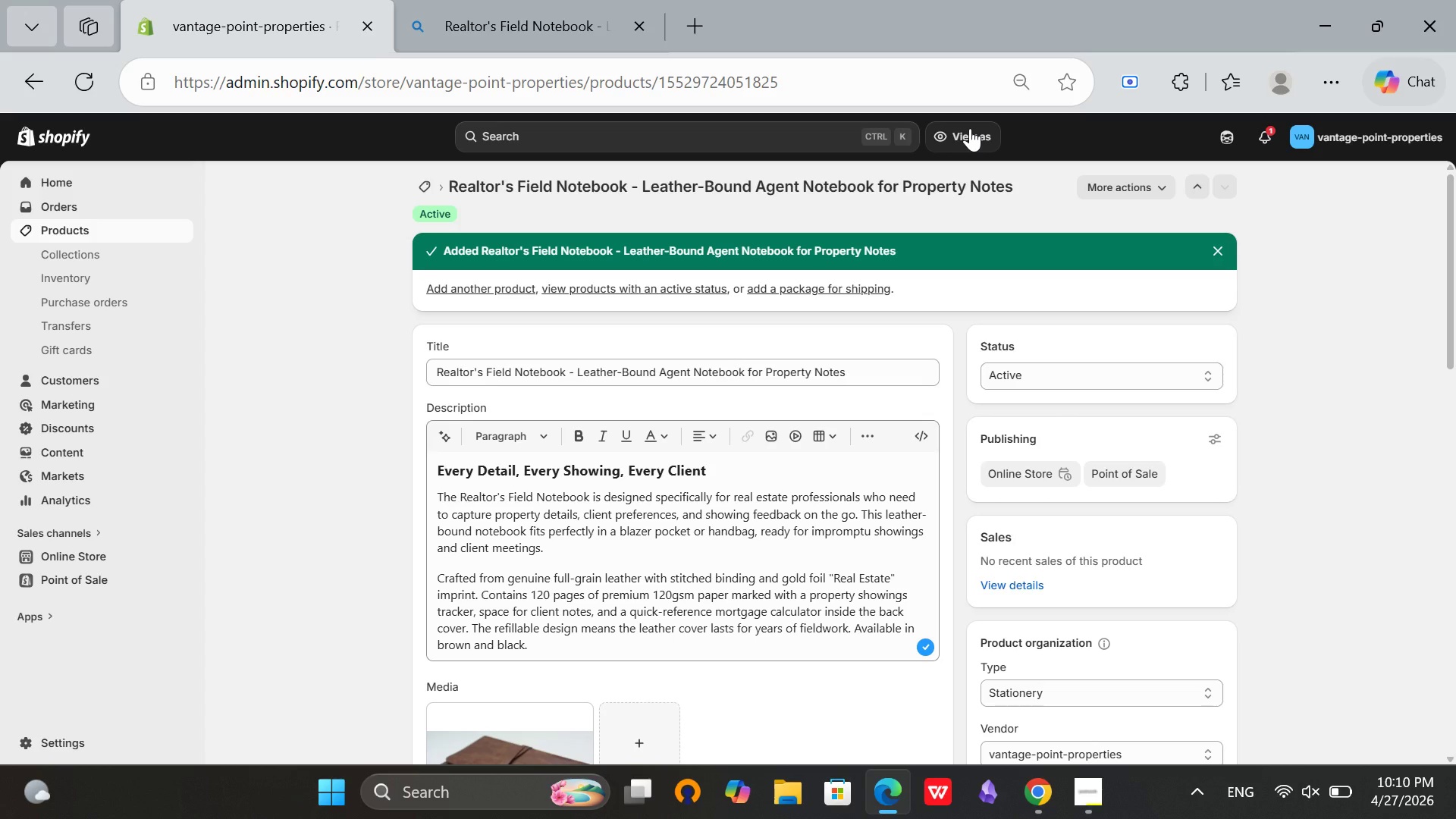 
key(Mute)
 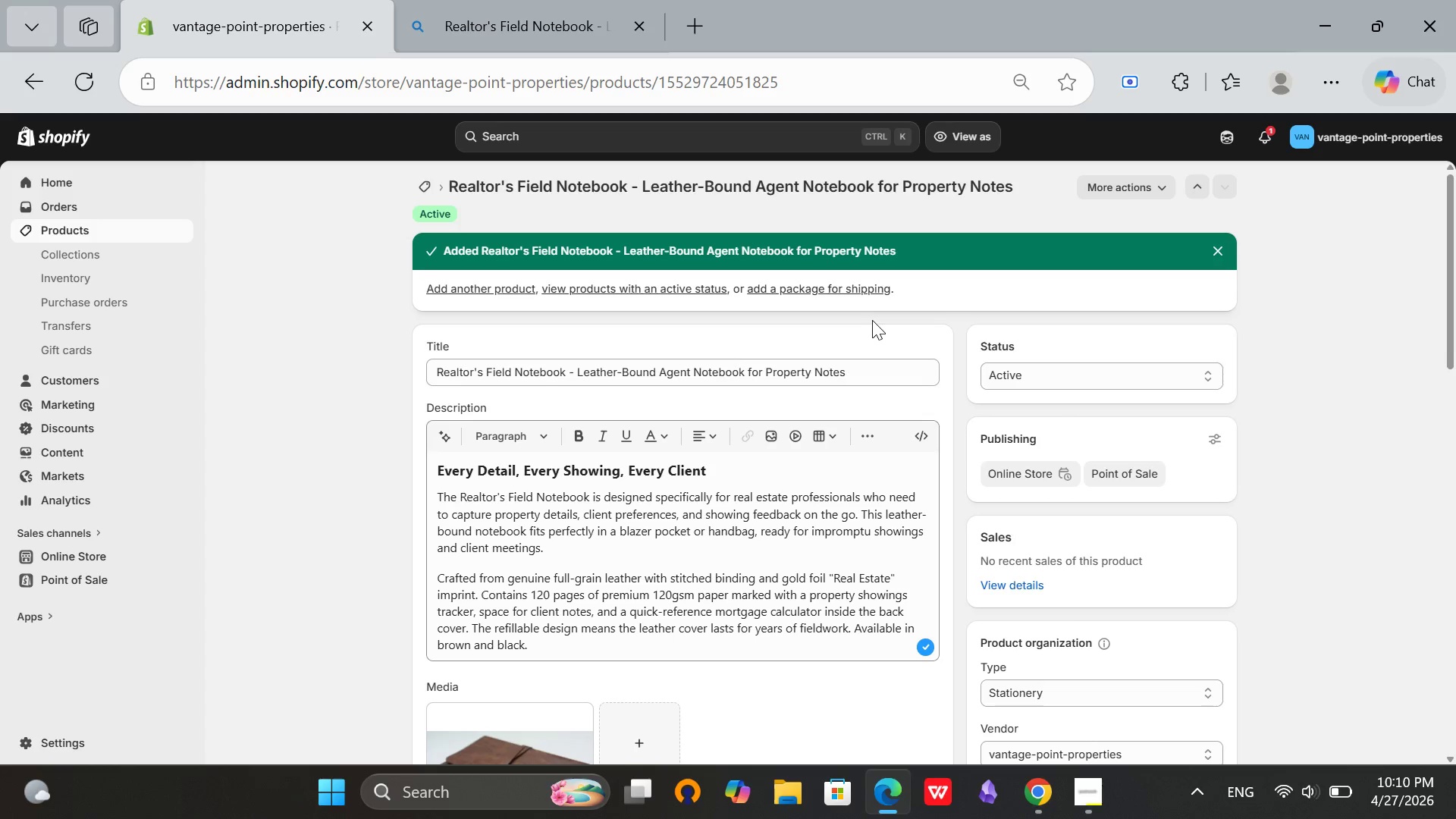 
scroll: coordinate [855, 309], scroll_direction: down, amount: 16.0
 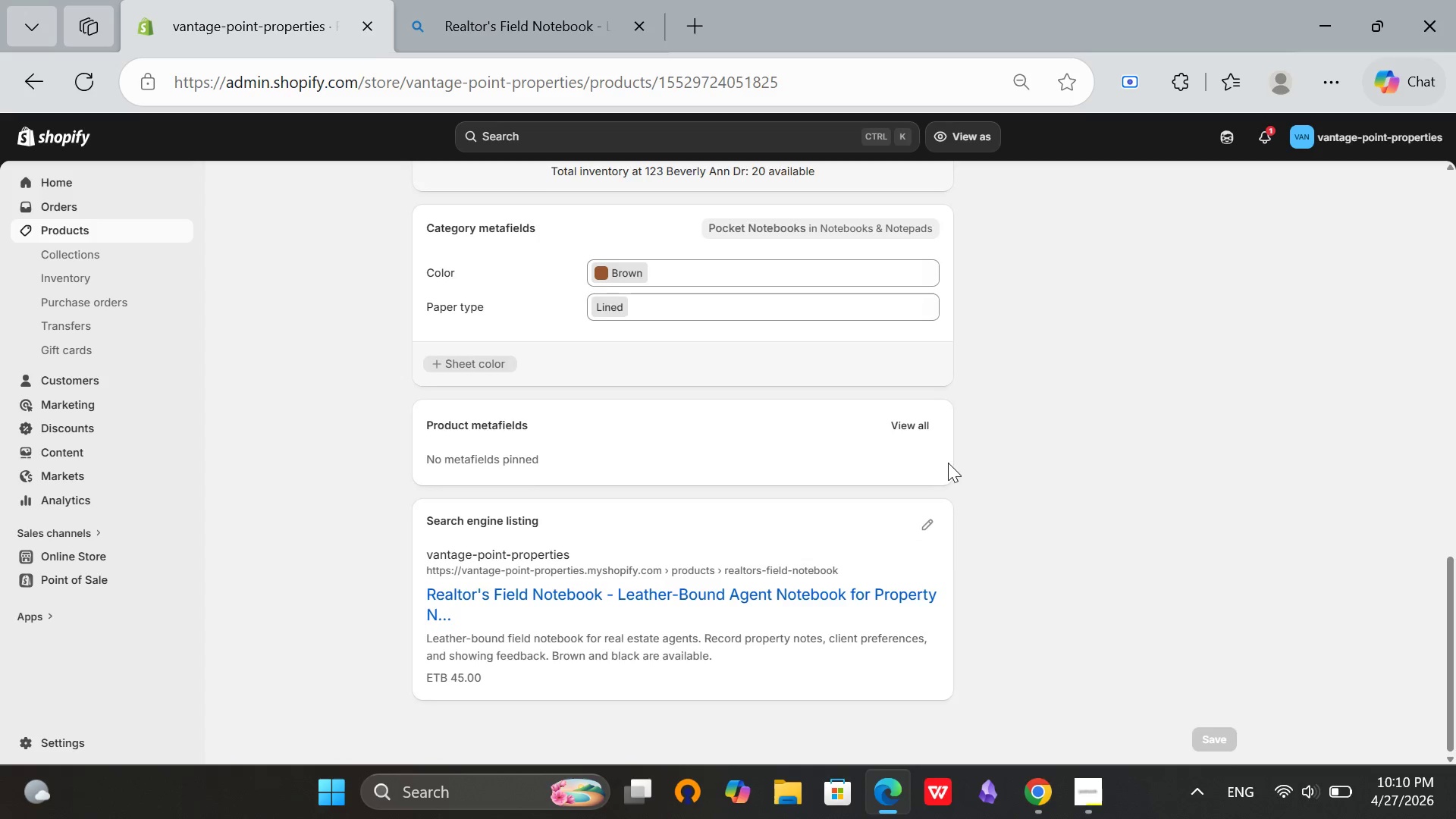 
scroll: coordinate [948, 463], scroll_direction: up, amount: 17.0
 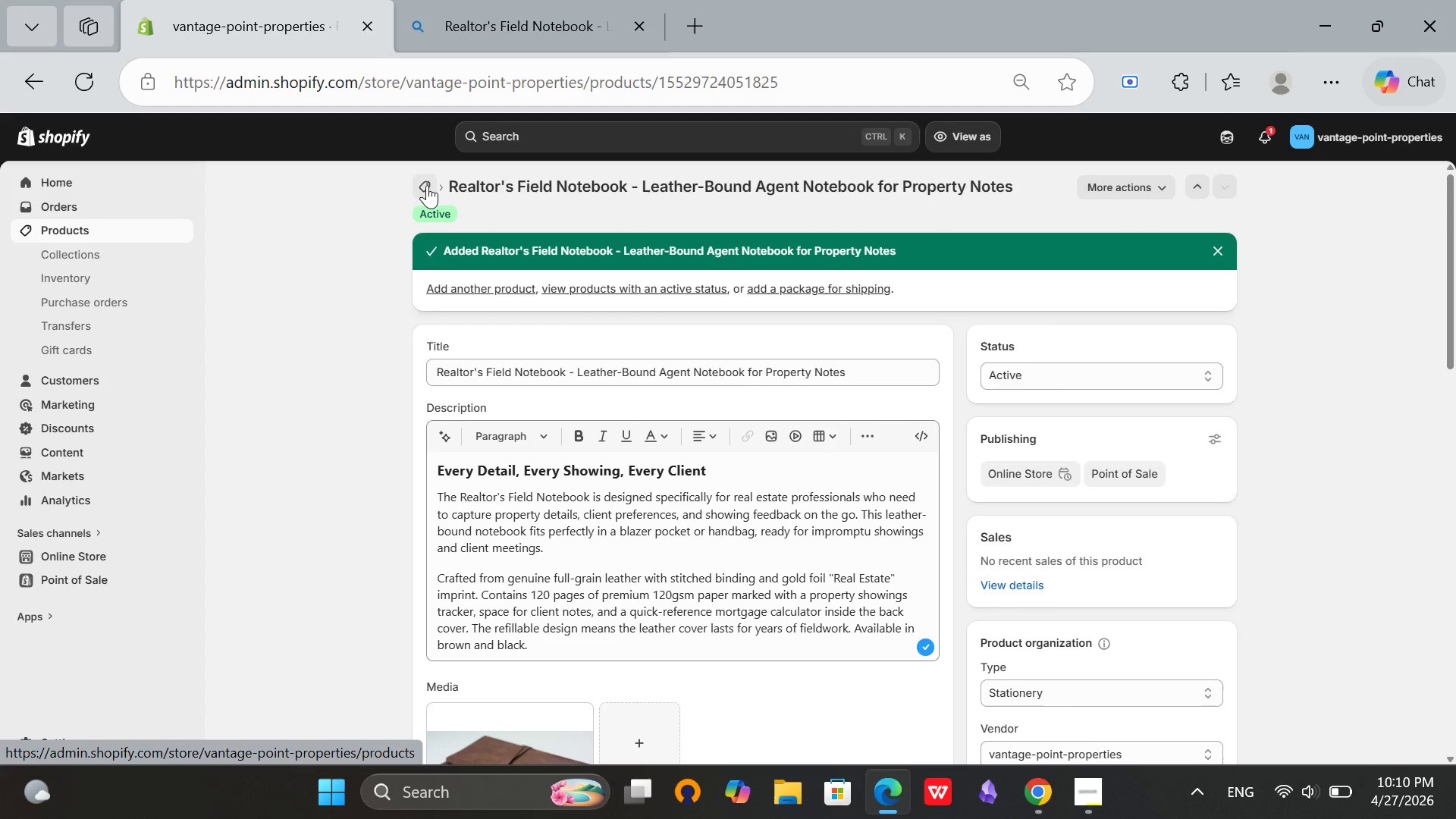 
left_click([427, 185])
 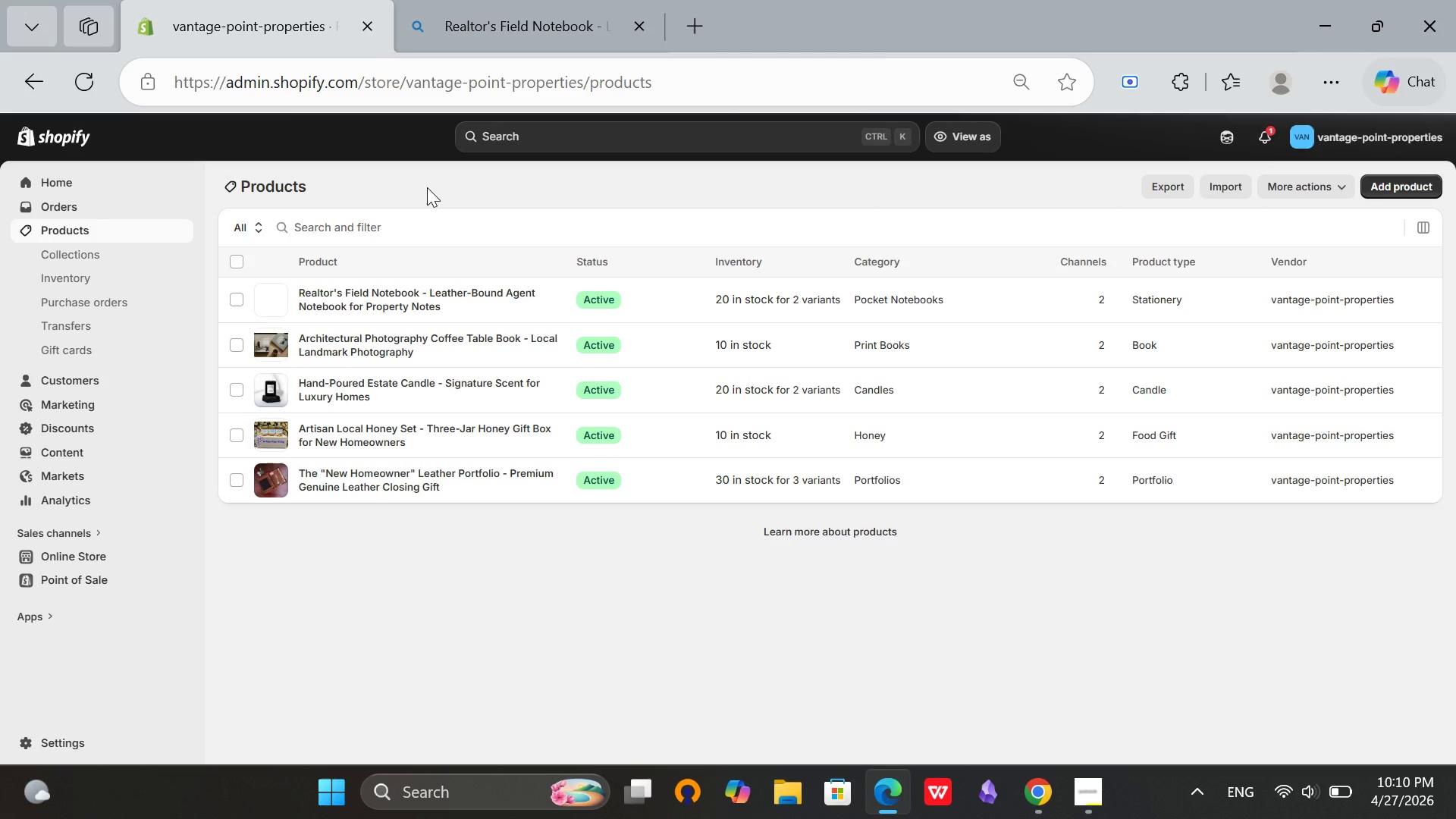 
key(Mute)
 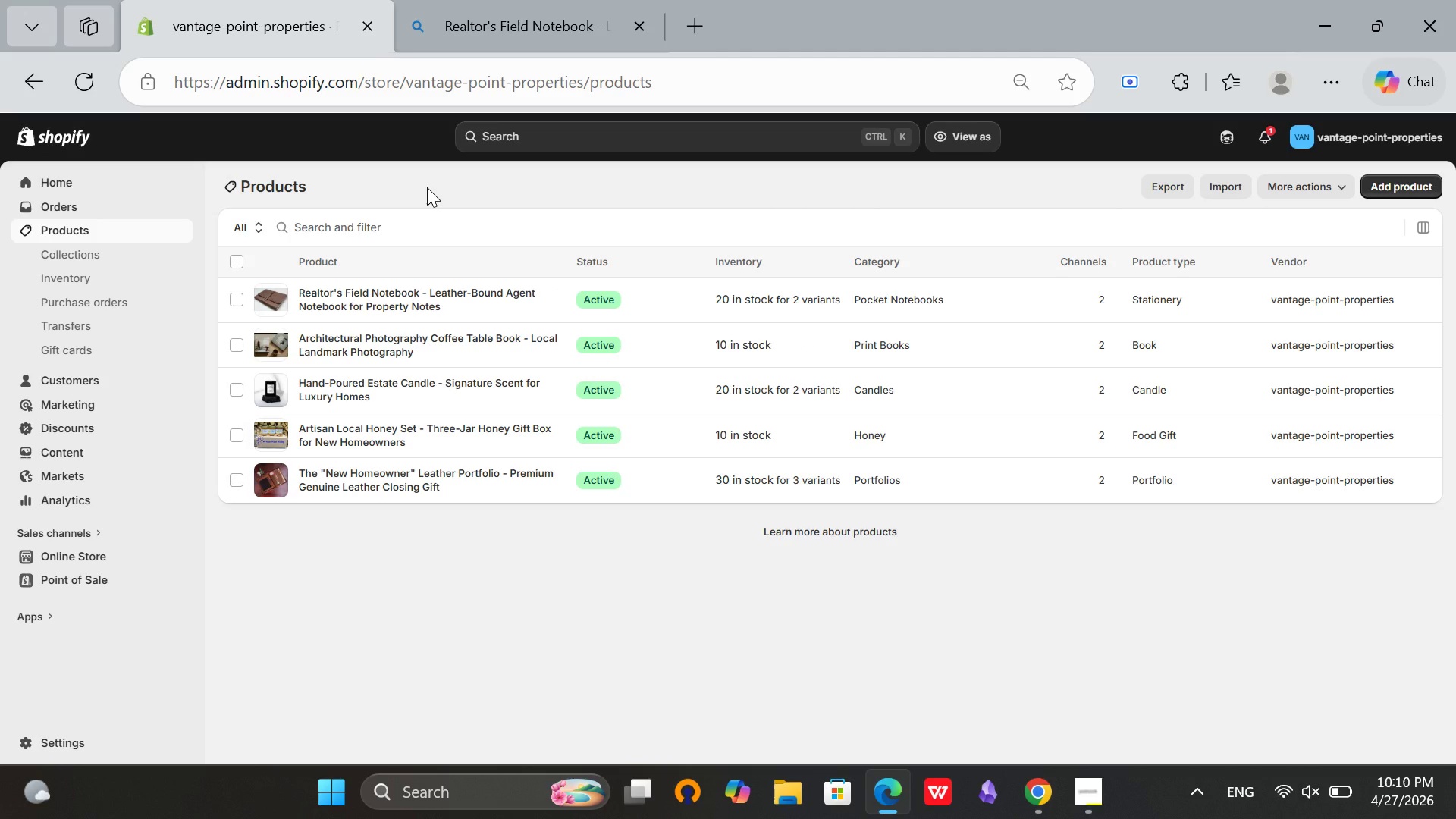 
wait(10.47)
 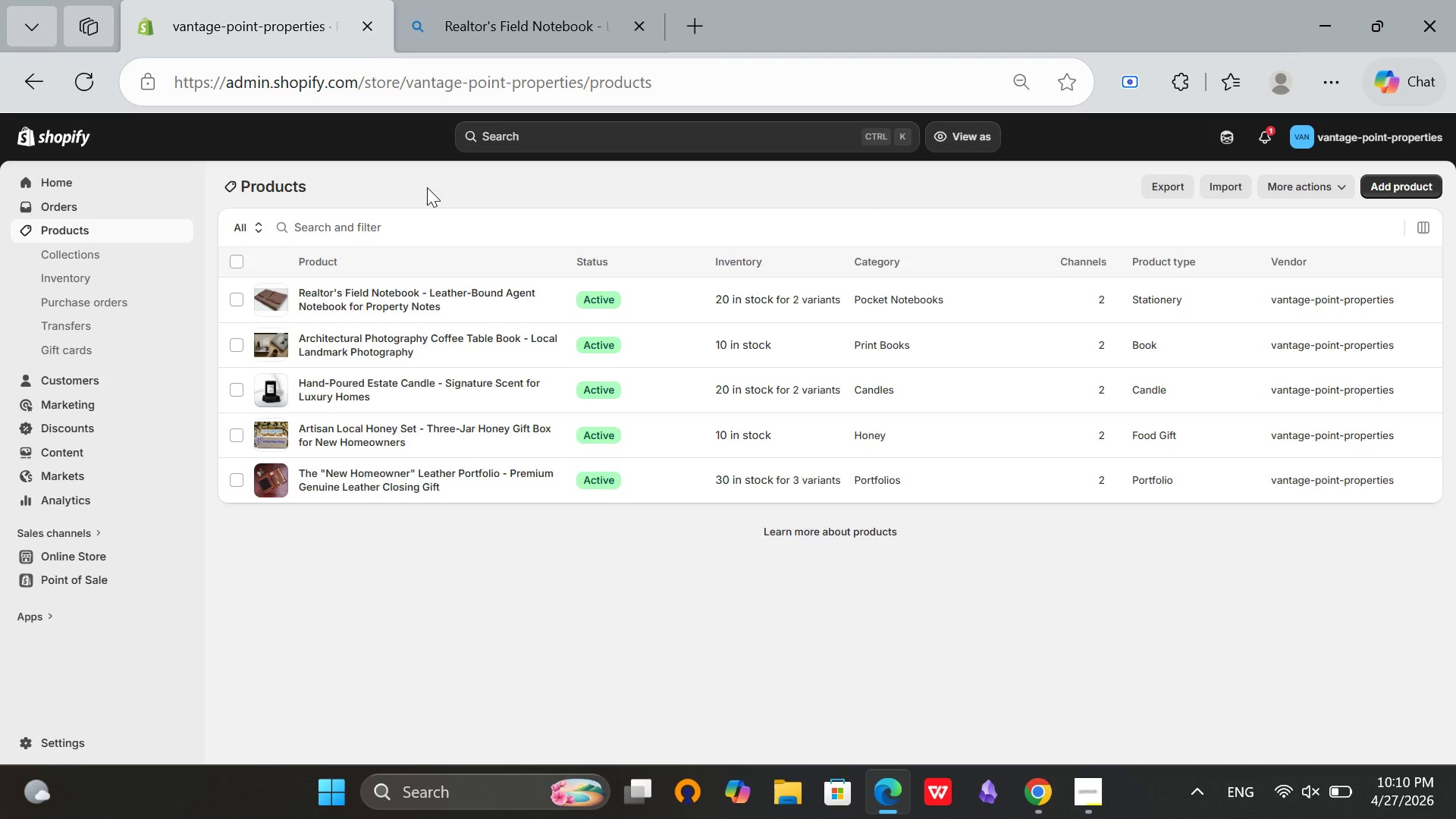 
left_click([231, 264])
 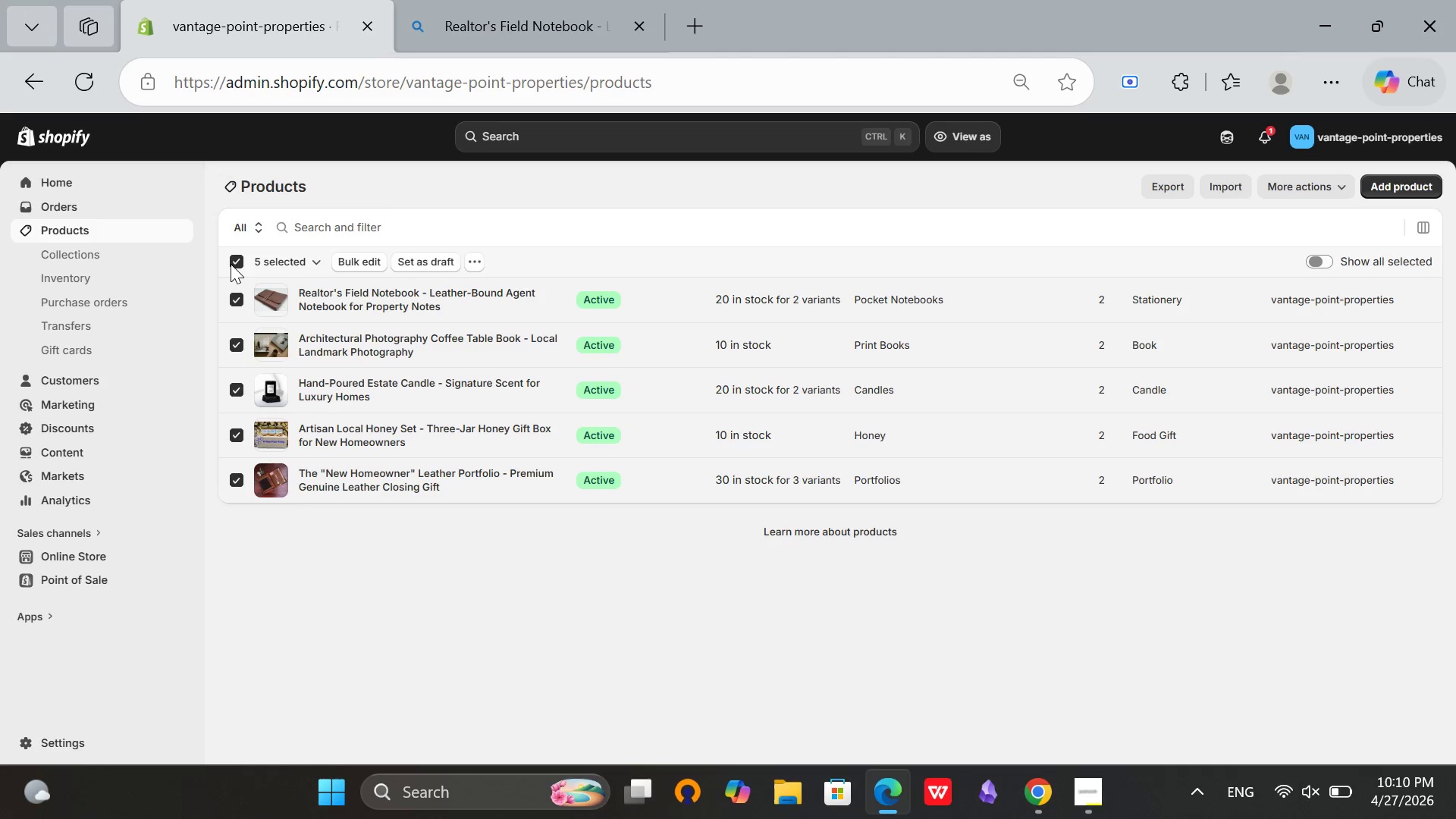 
left_click([231, 264])
 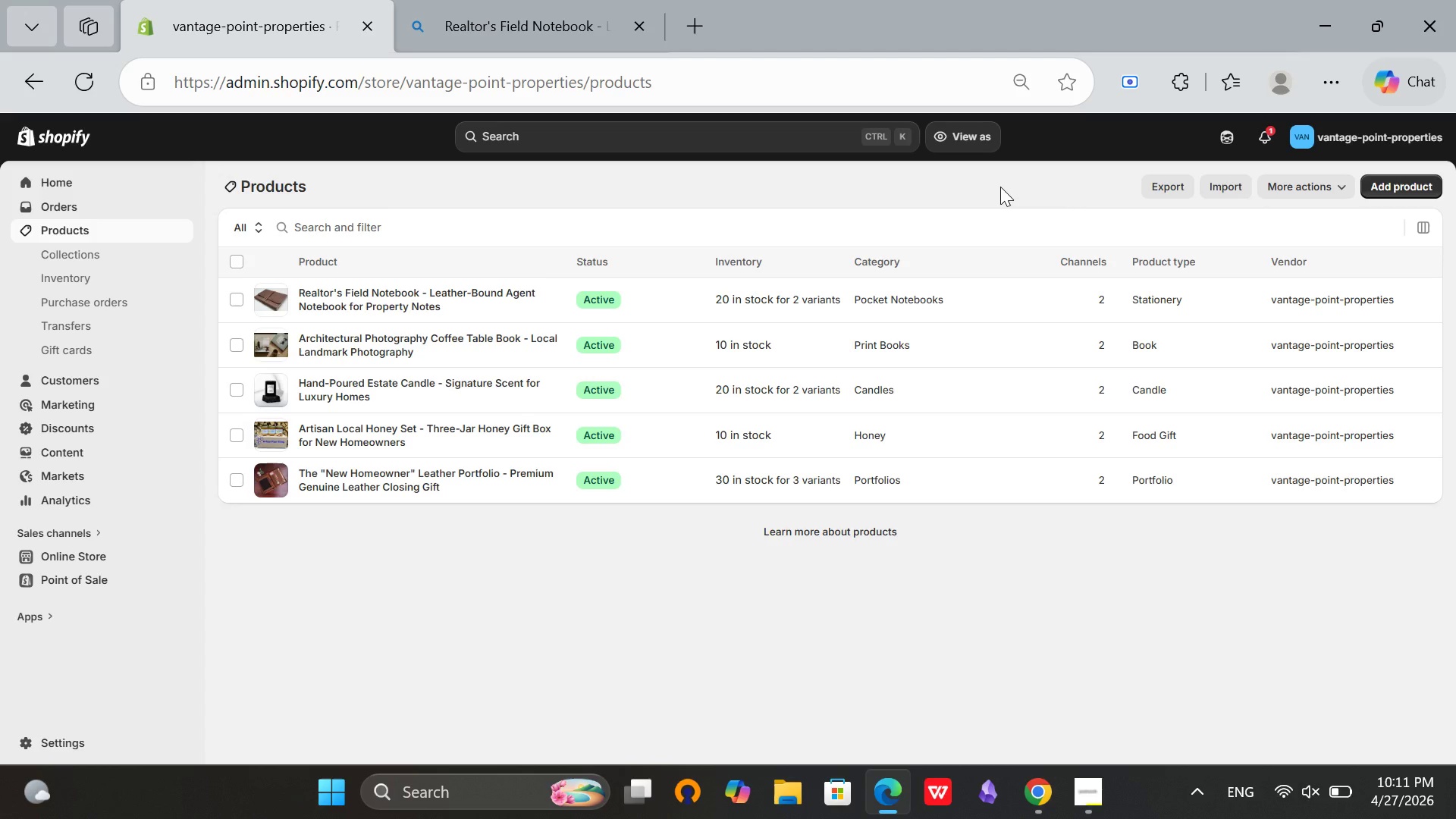 
wait(30.62)
 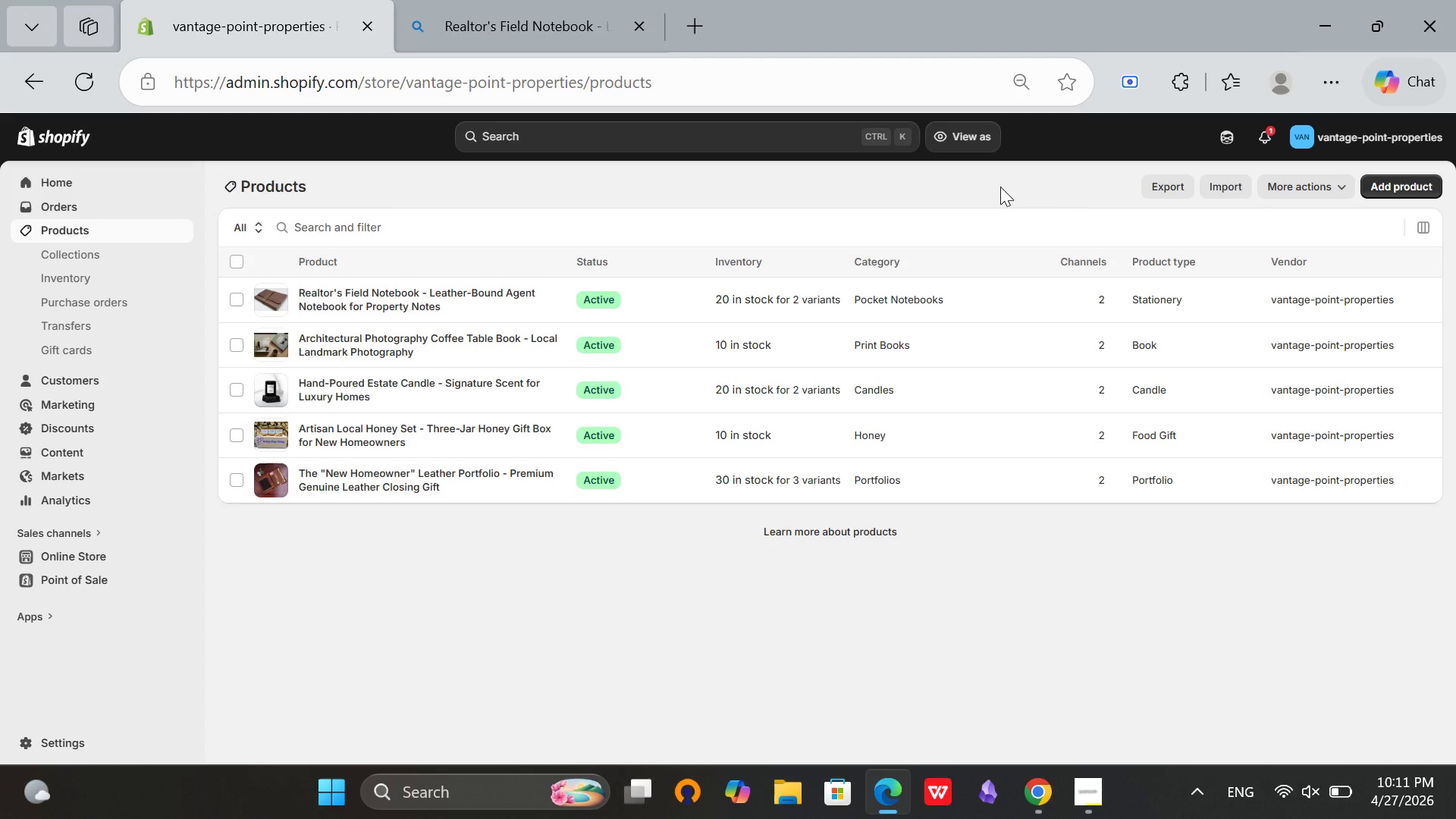 
left_click([232, 262])
 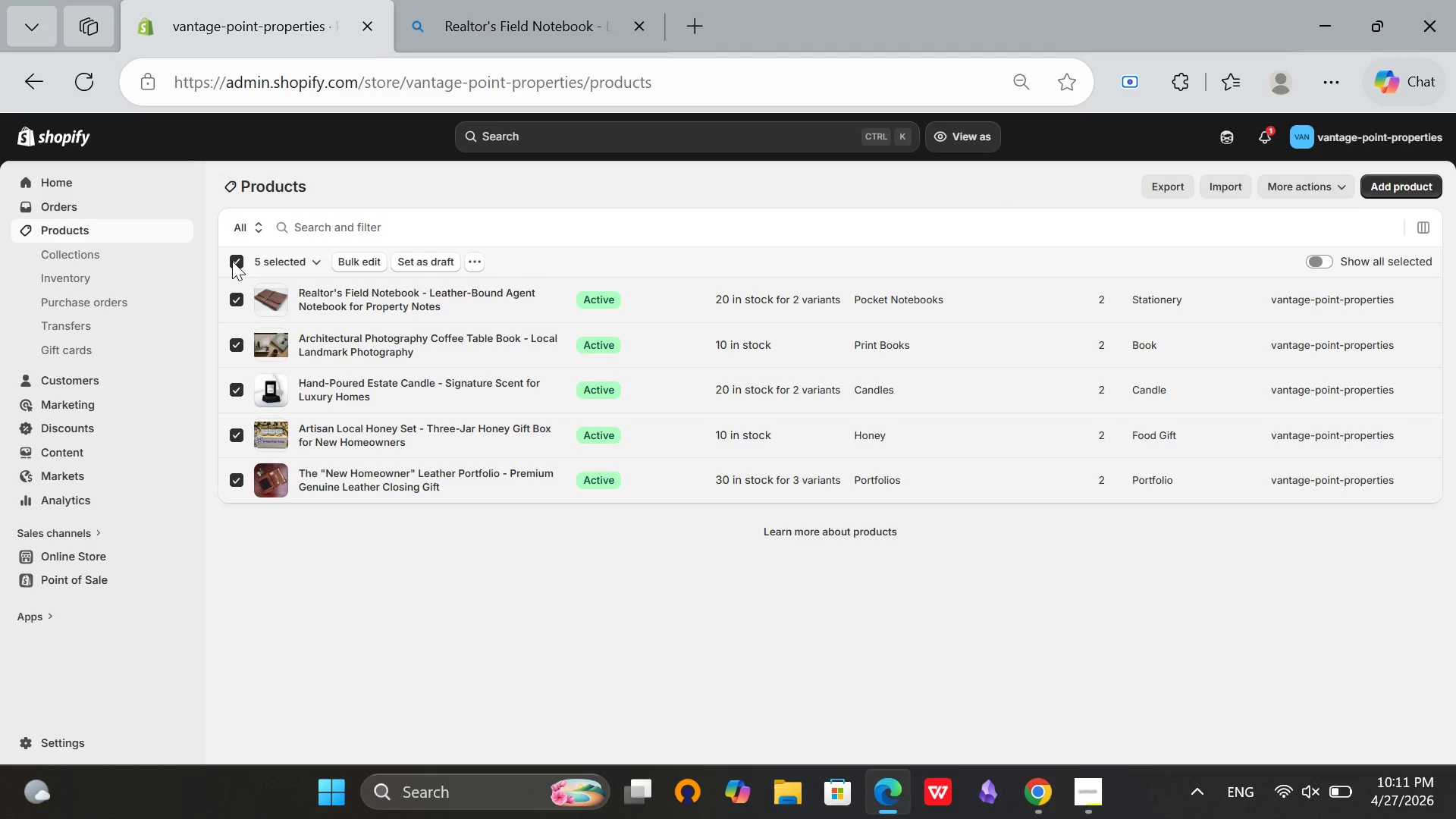 
left_click([232, 261])
 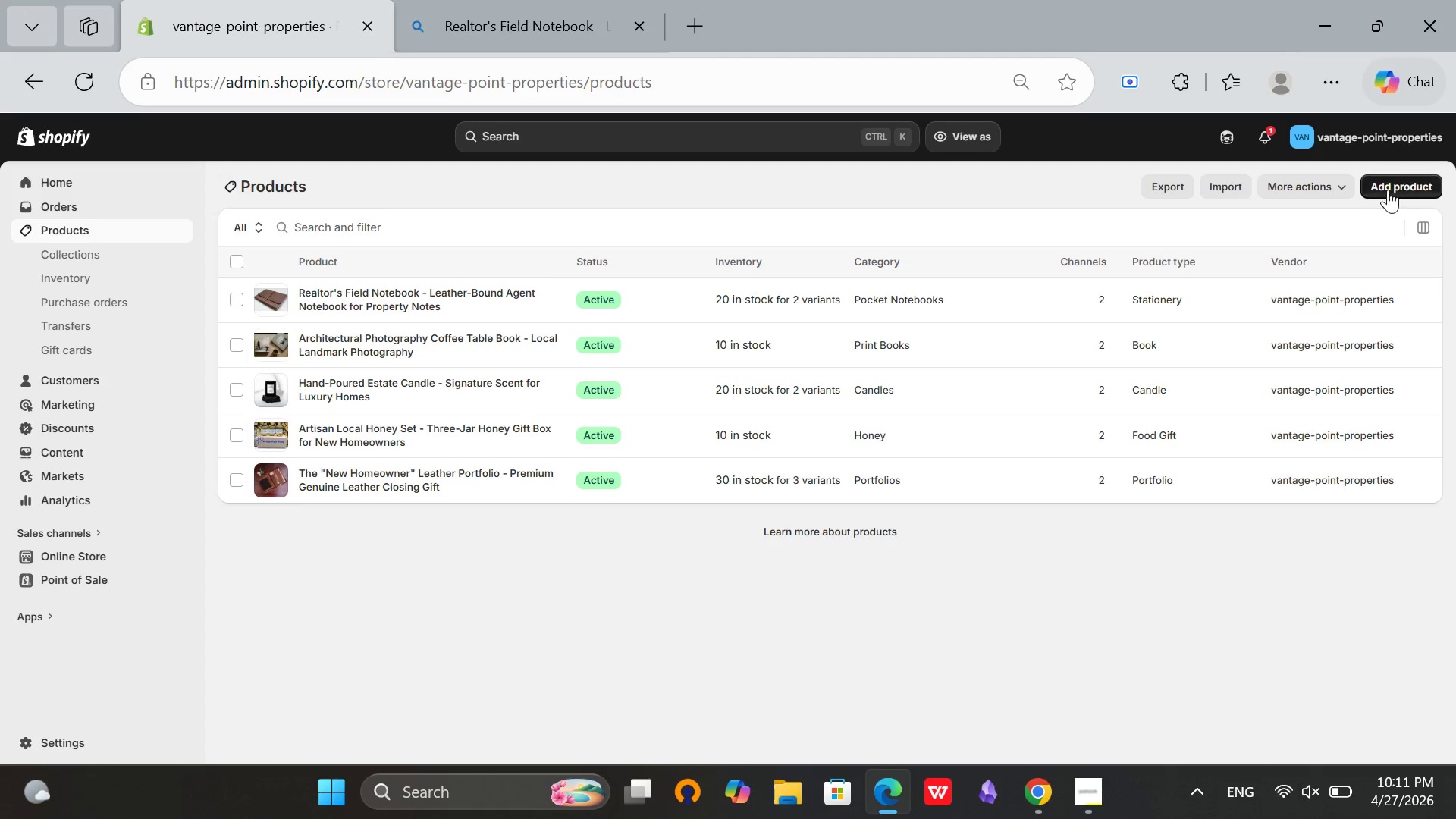 
left_click([1388, 190])
 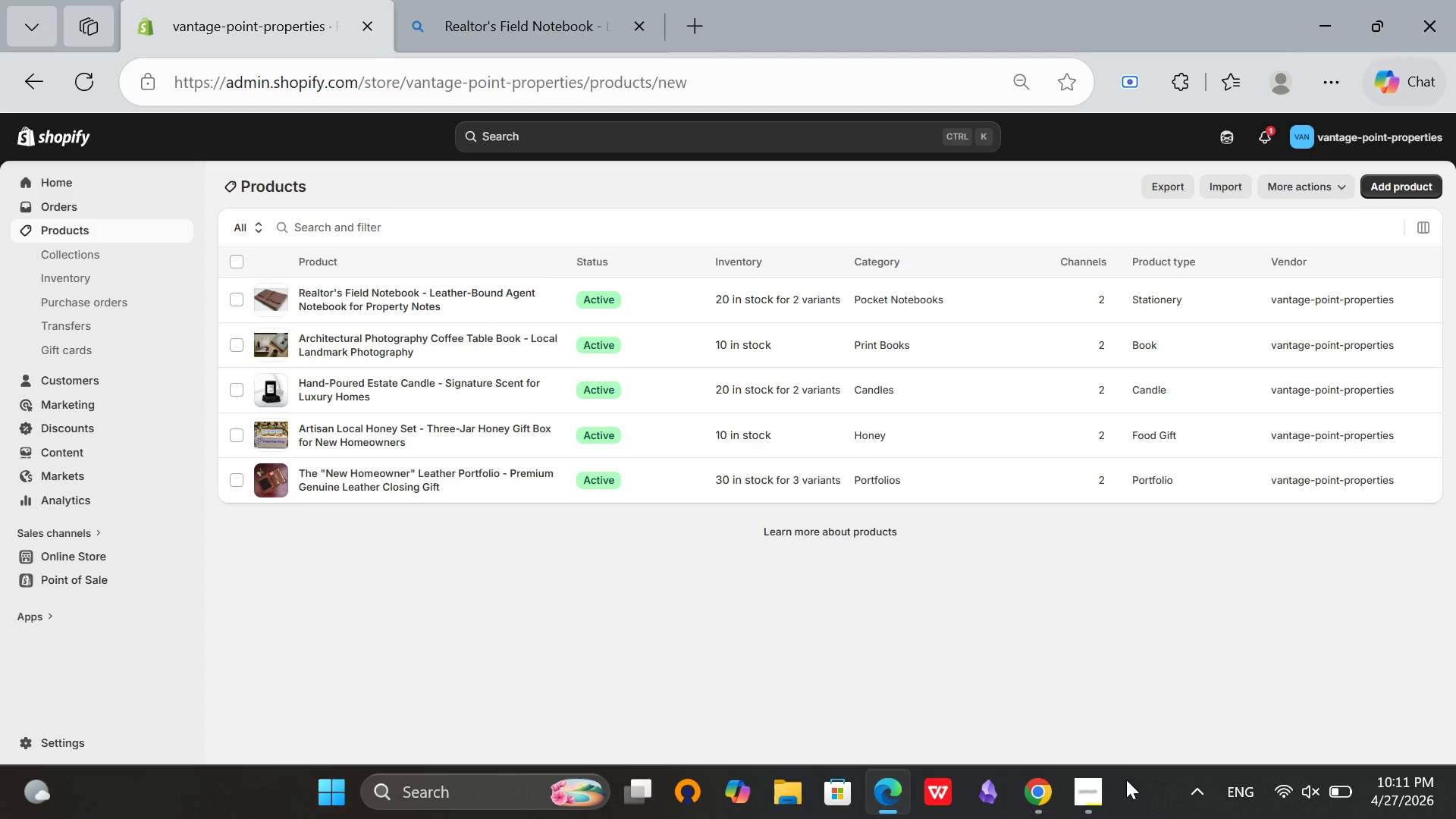 
left_click([1109, 792])